 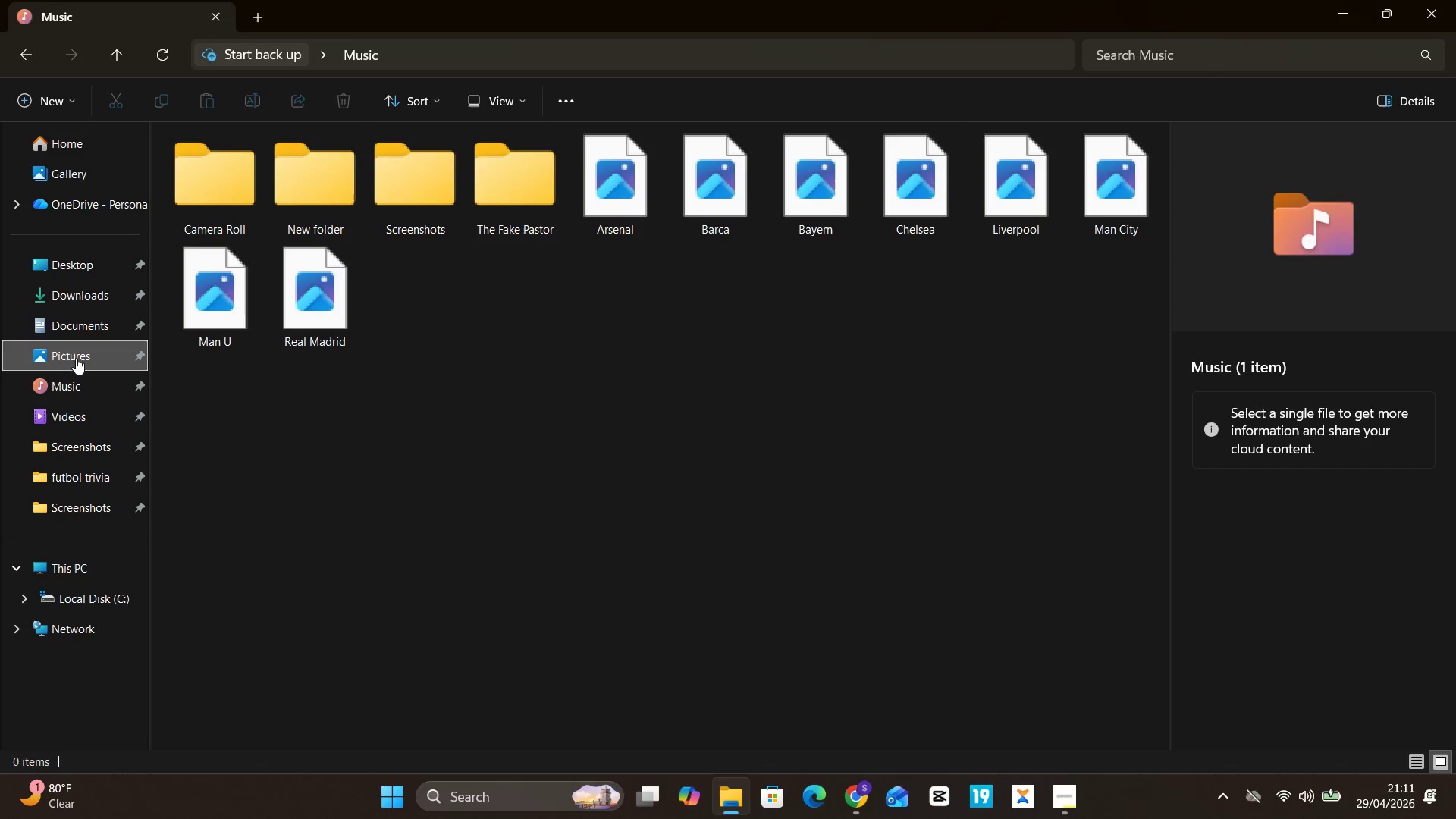 
double_click([401, 206])
 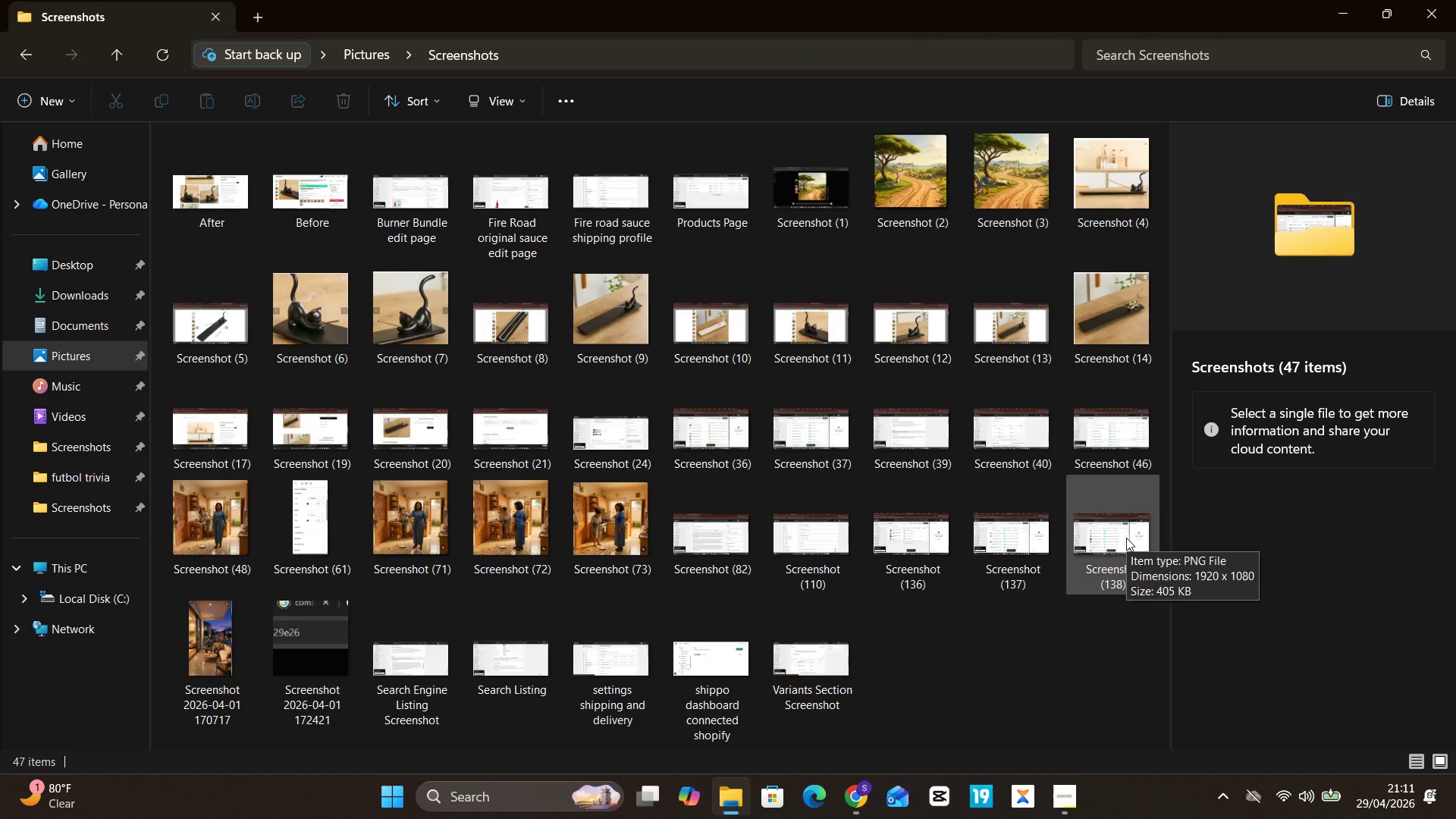 
wait(6.08)
 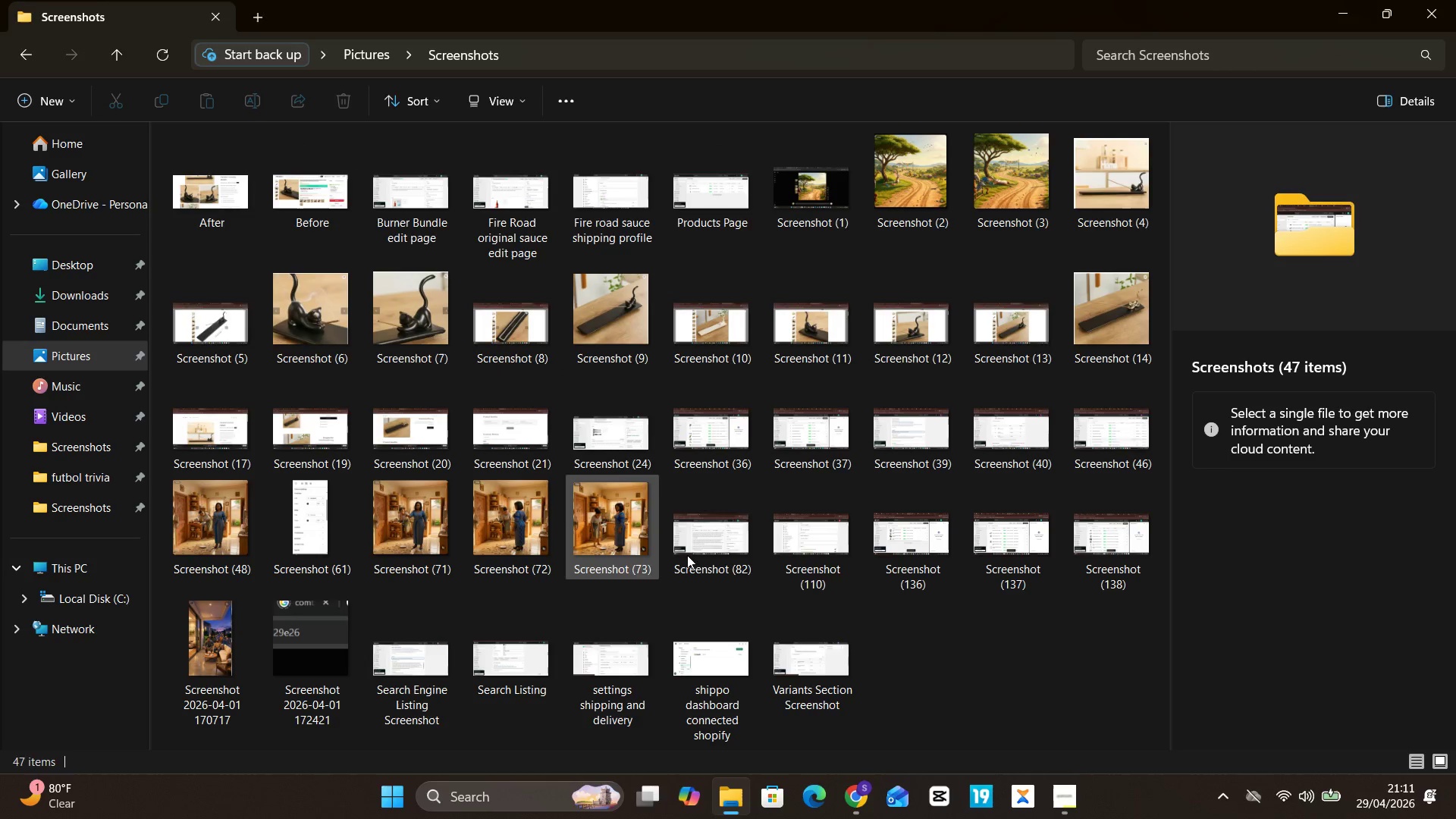 
left_click([1110, 541])
 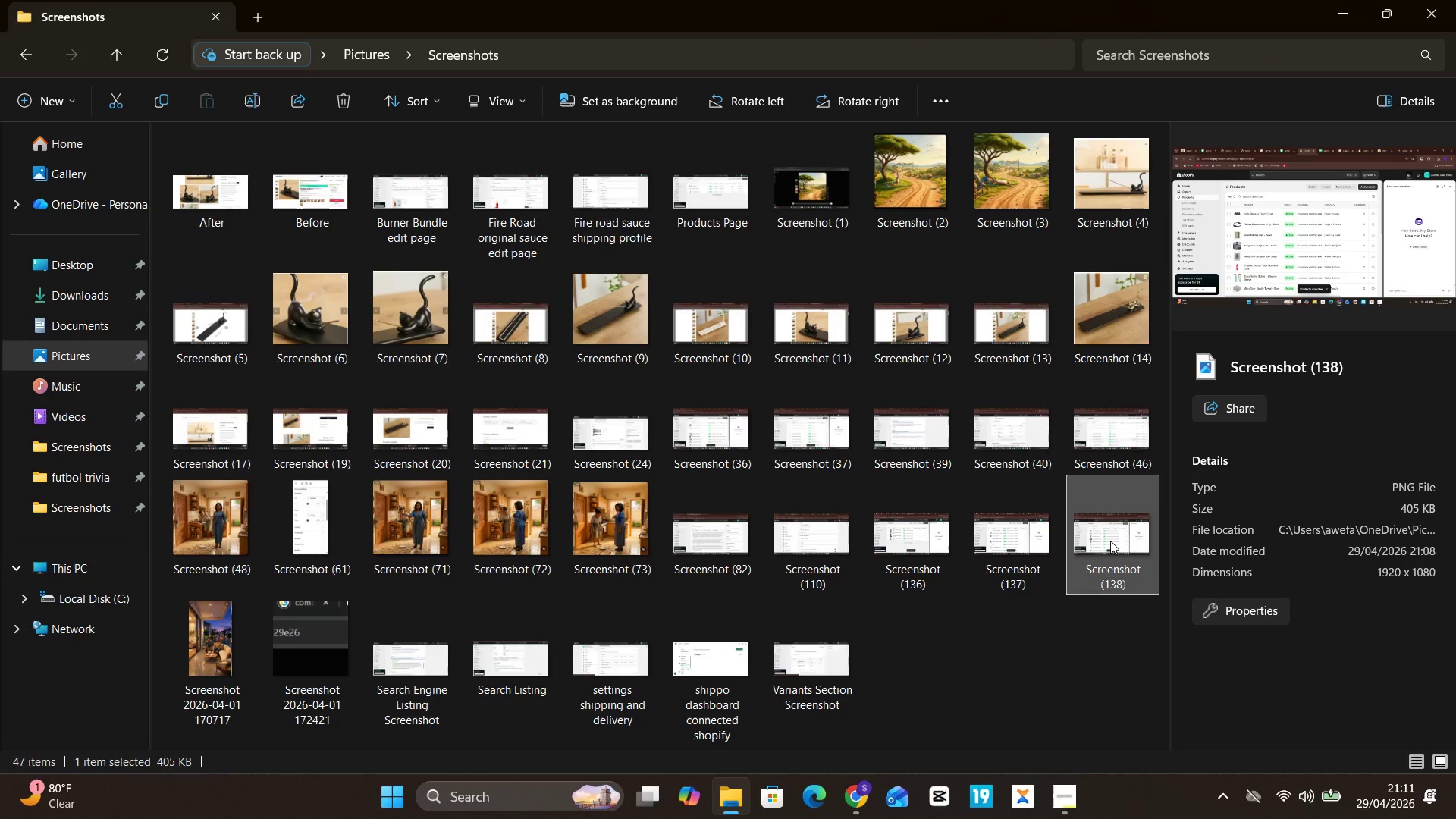 
right_click([1110, 541])
 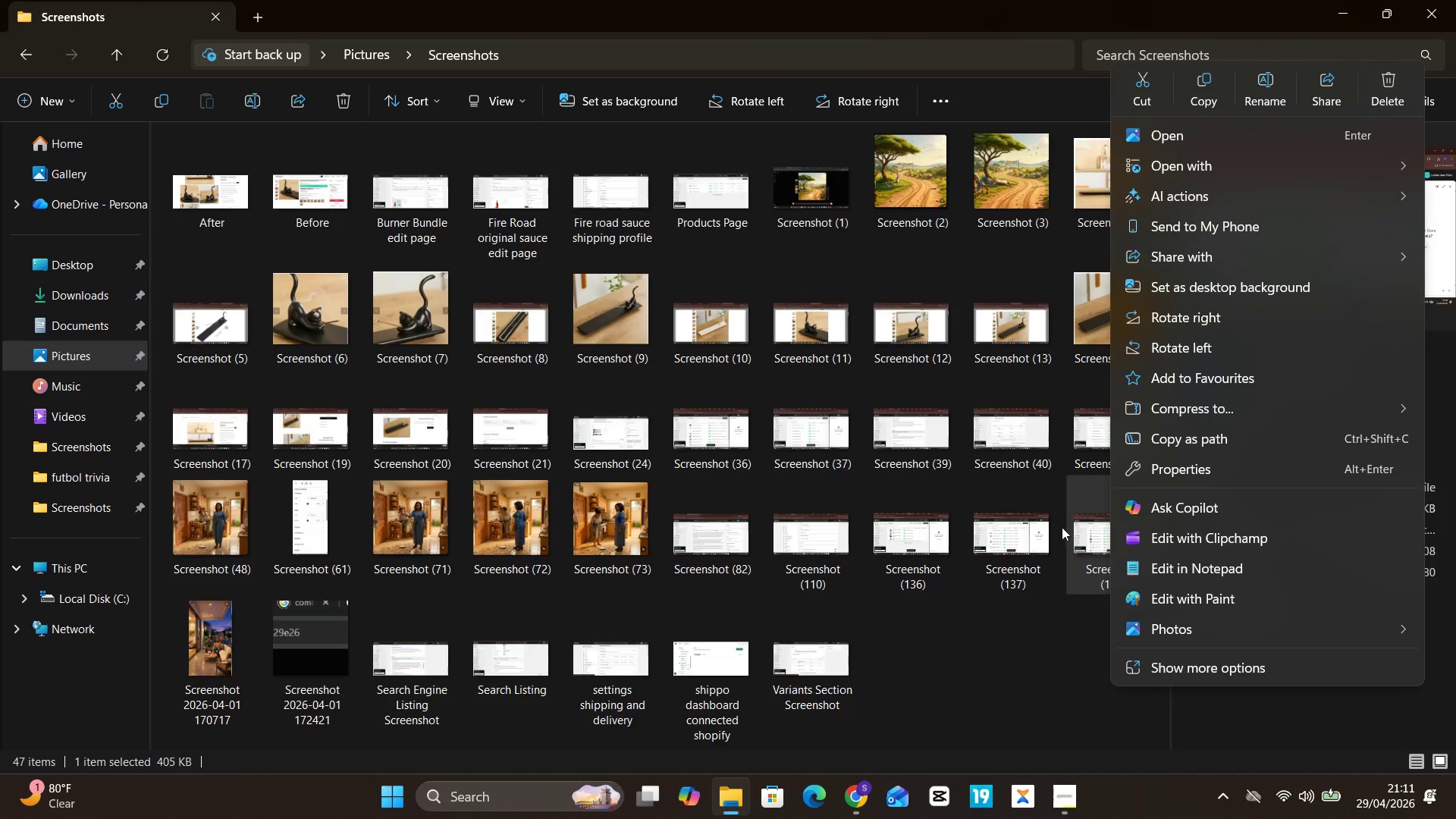 
wait(5.27)
 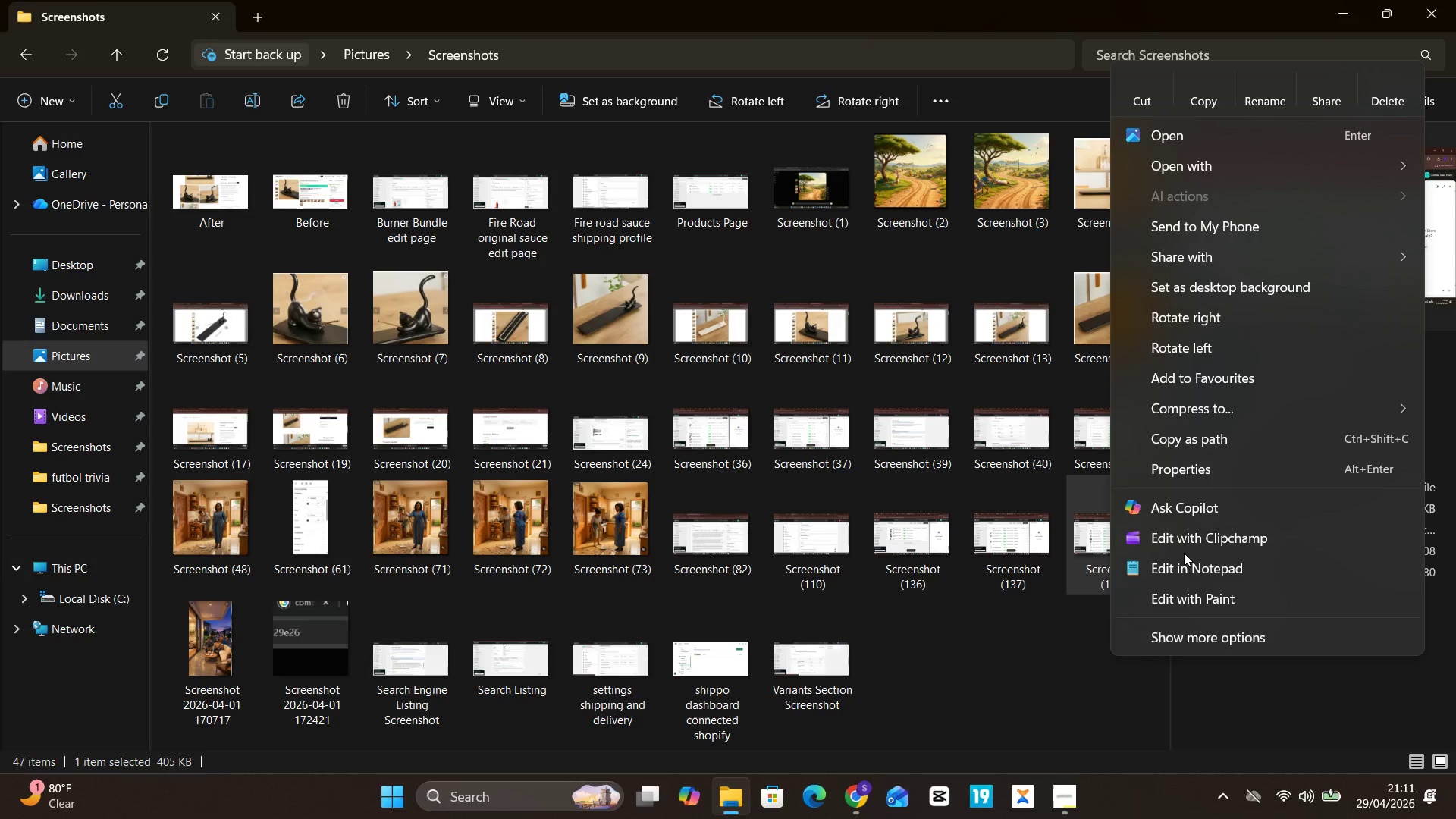 
double_click([1097, 533])
 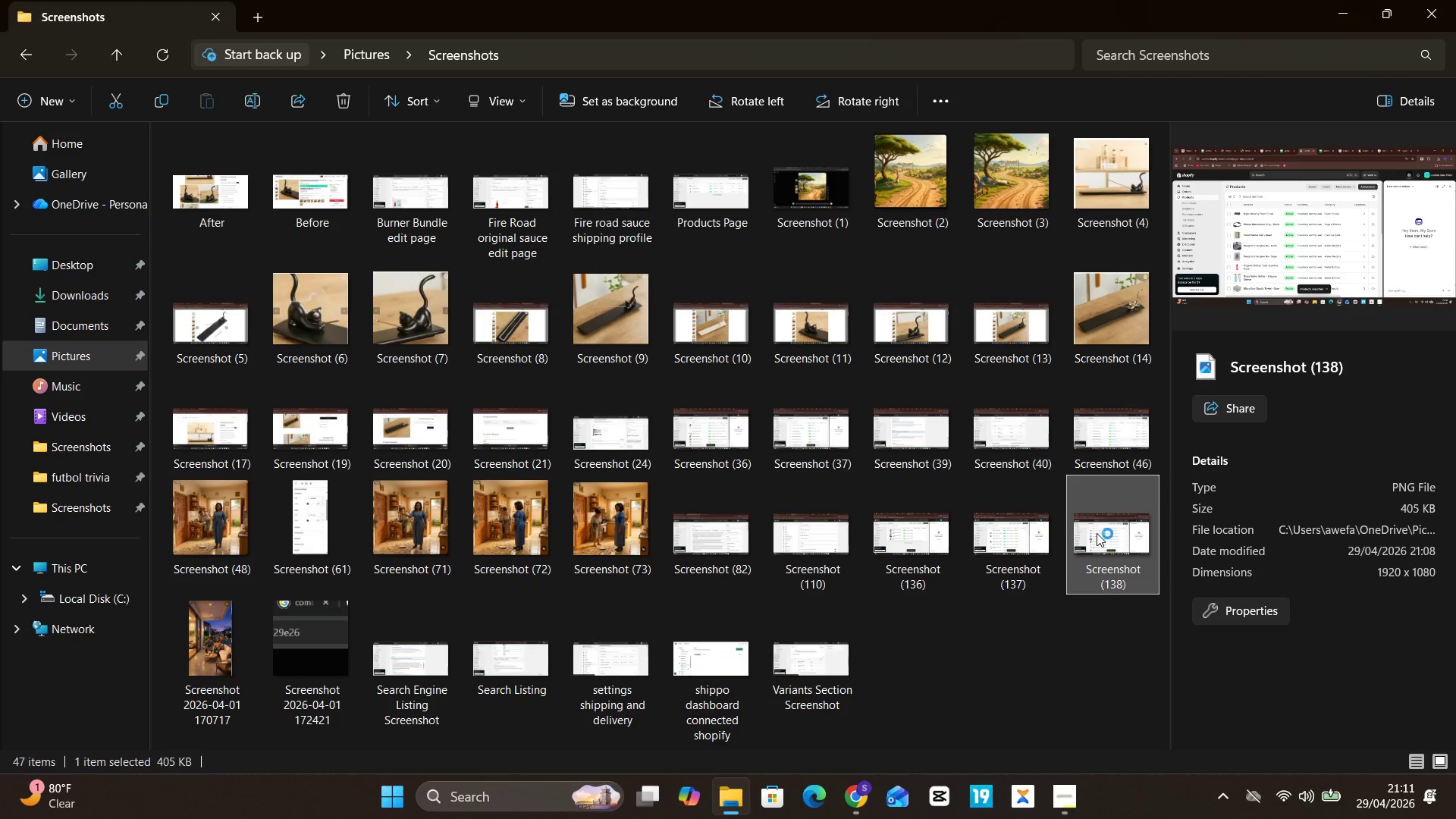 
triple_click([1097, 533])
 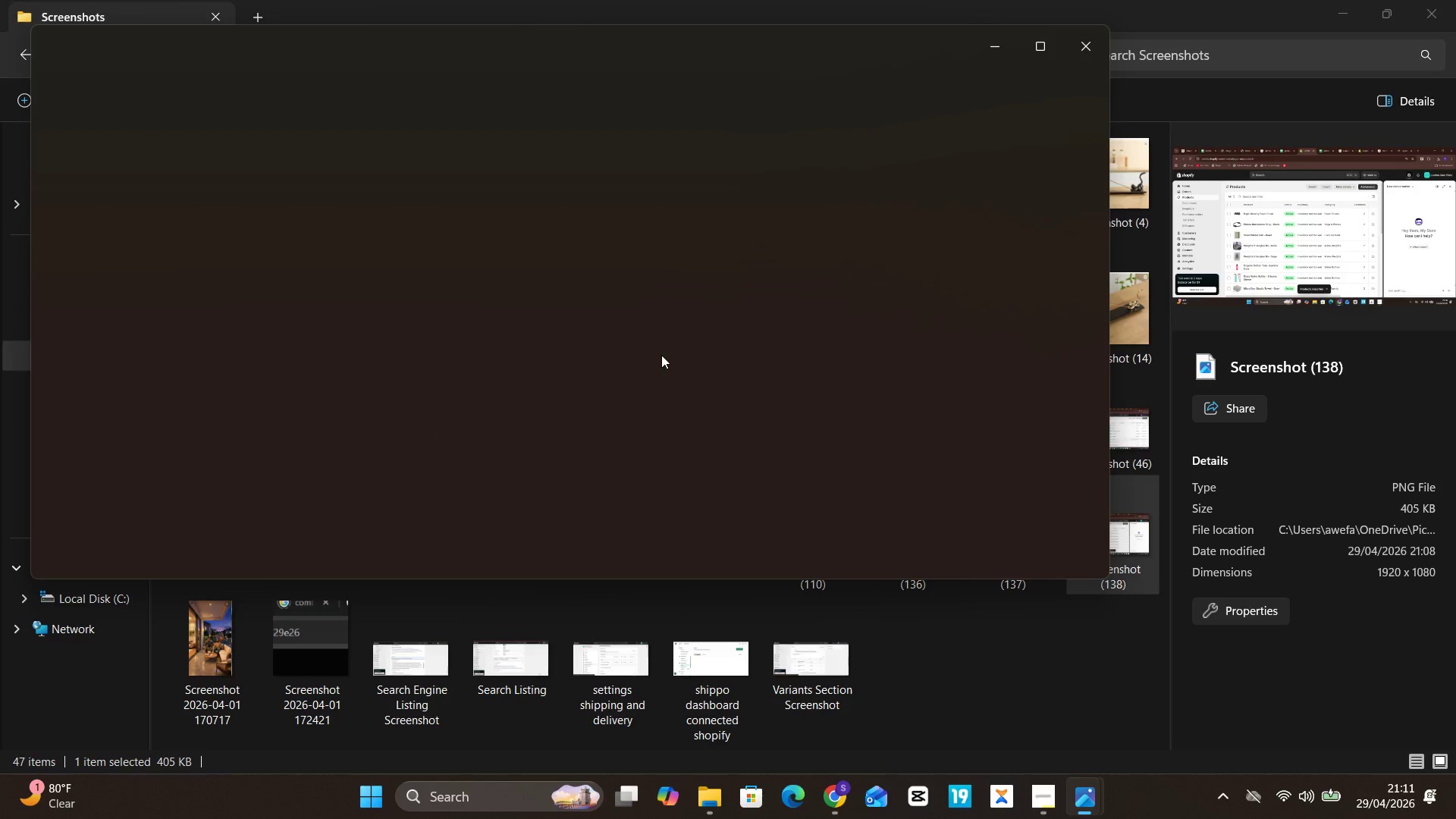 
mouse_move([739, 246])
 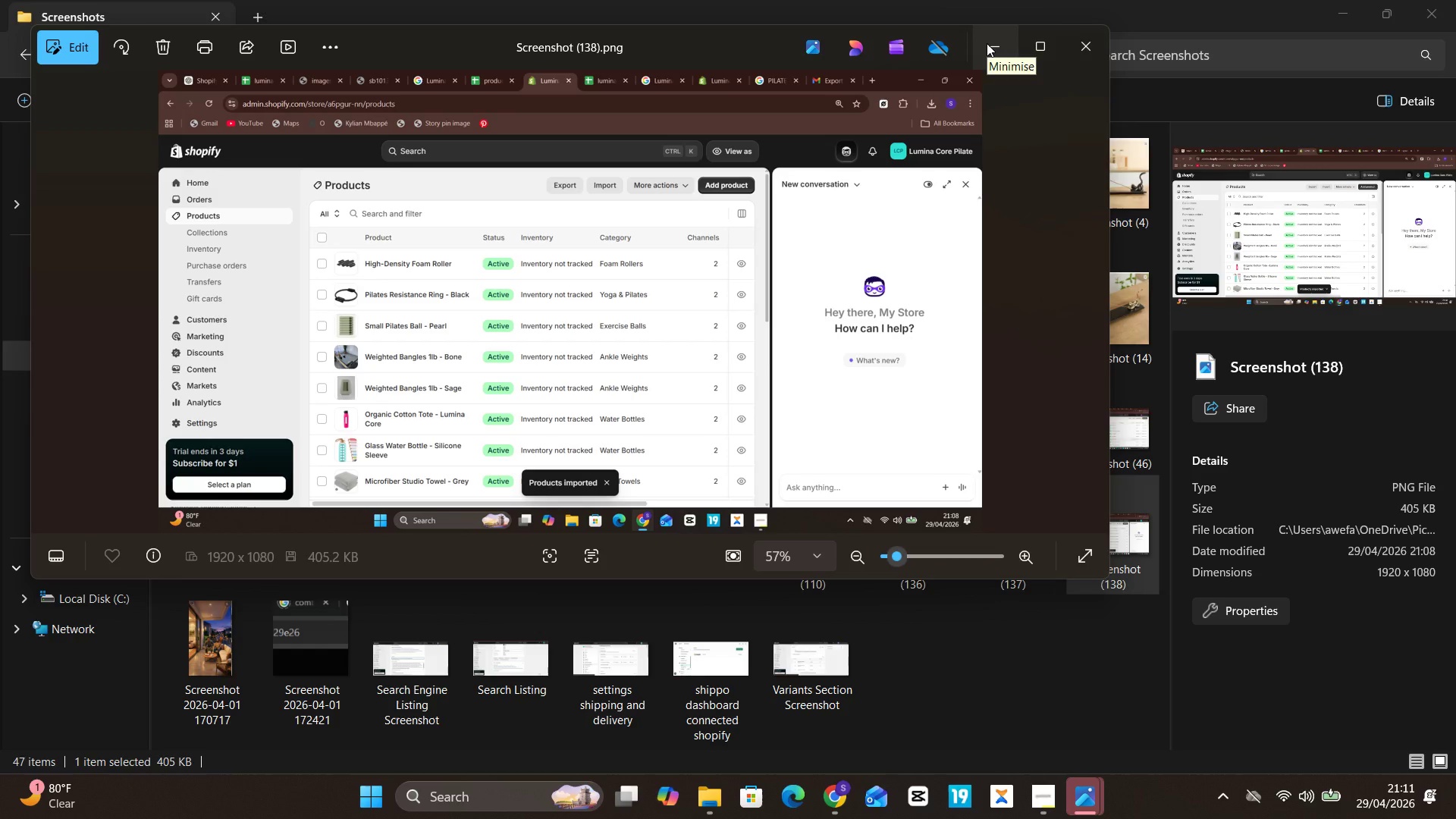 
wait(10.89)
 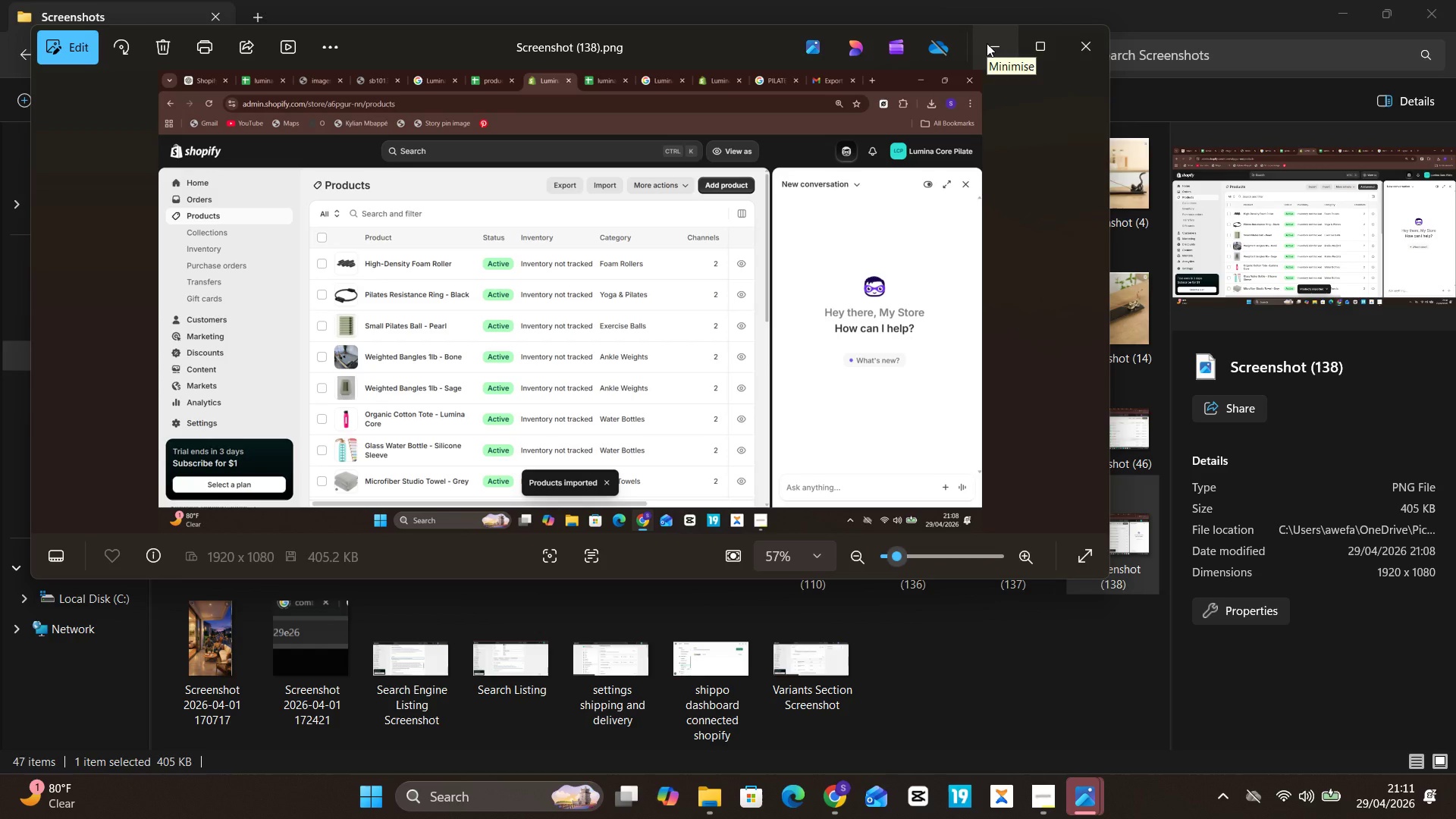 
left_click([77, 46])
 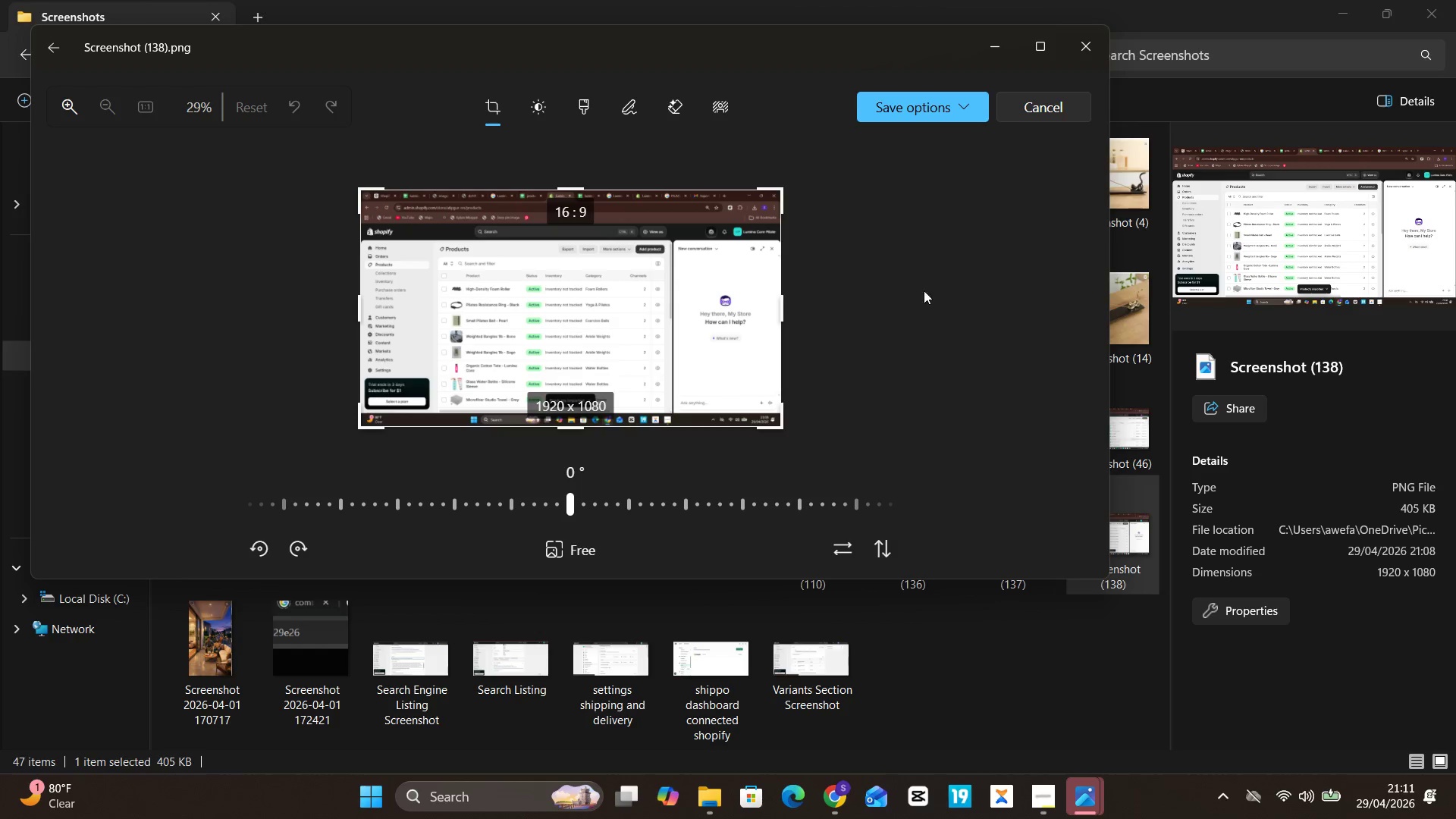 
left_click_drag(start_coordinate=[789, 295], to_coordinate=[782, 290])
 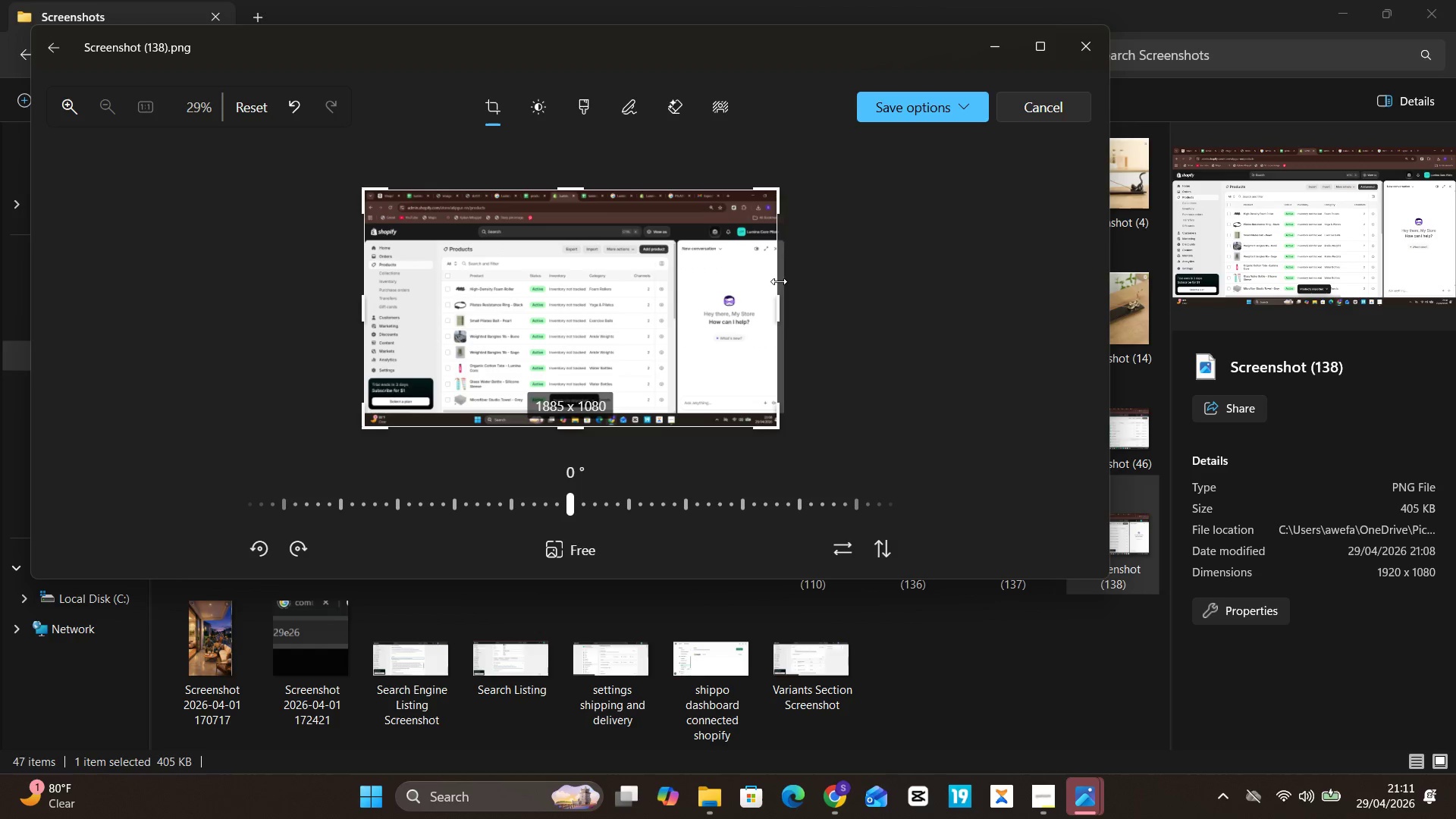 
left_click_drag(start_coordinate=[778, 281], to_coordinate=[780, 286])
 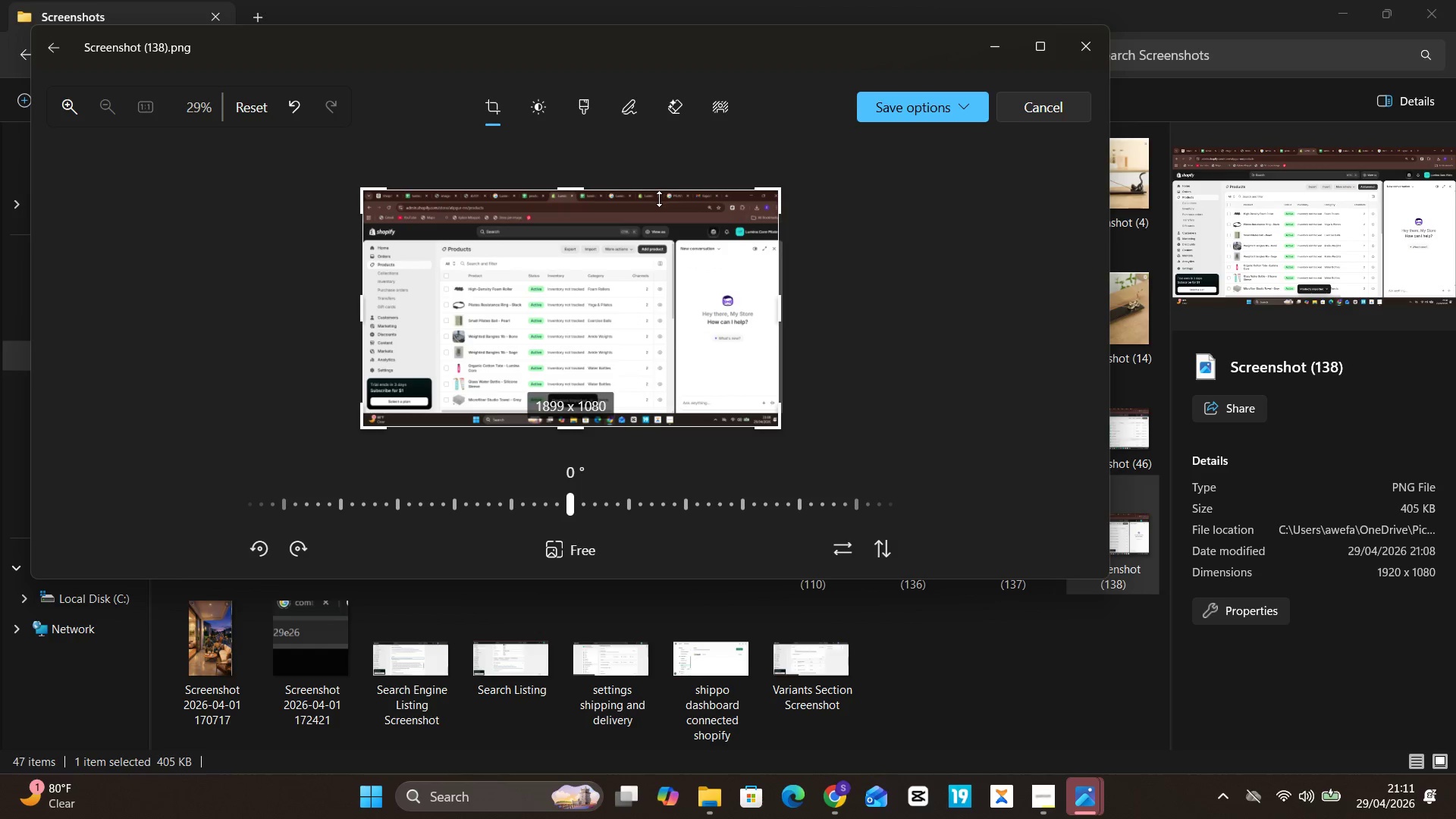 
left_click_drag(start_coordinate=[659, 199], to_coordinate=[663, 230])
 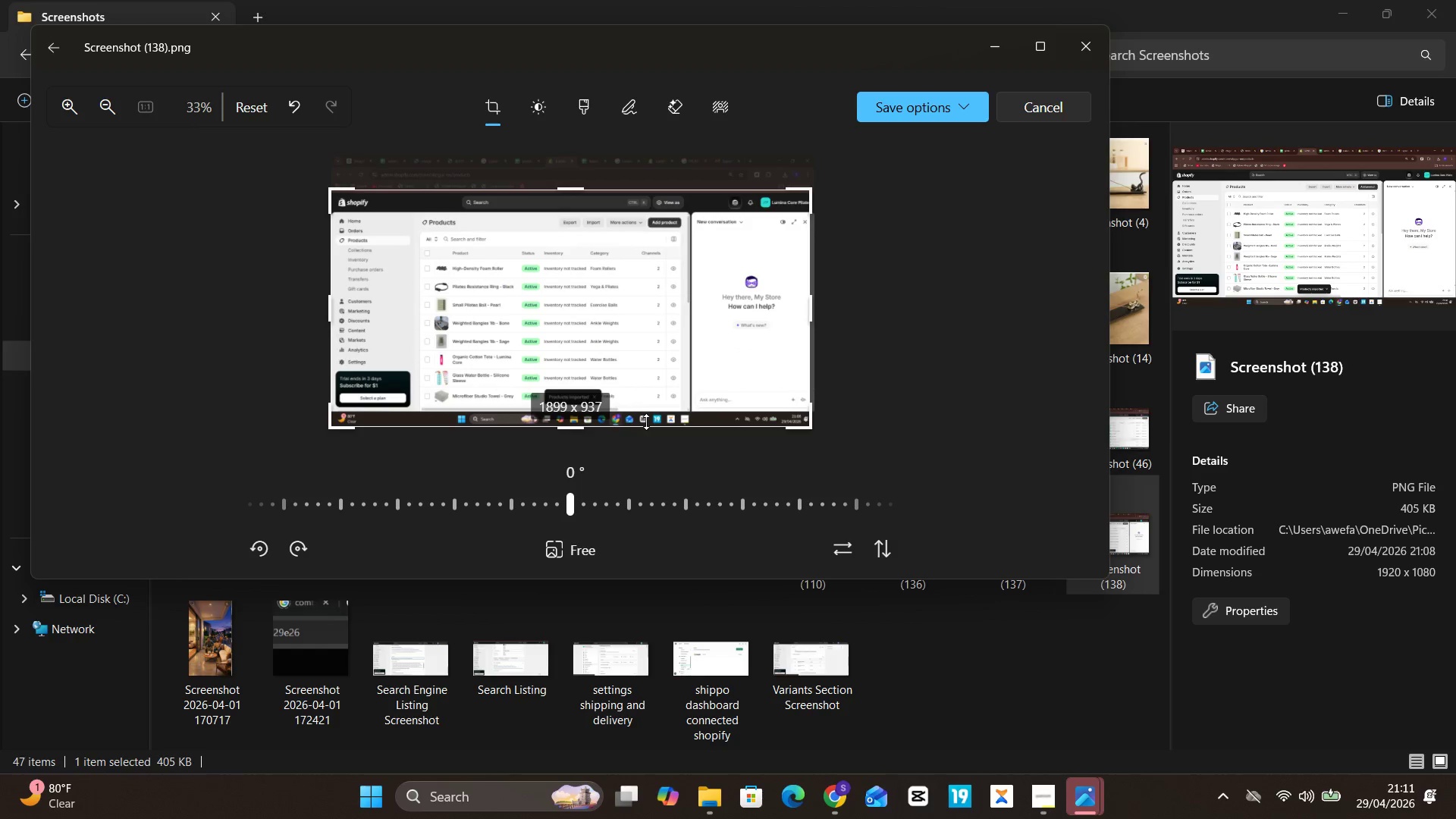 
left_click_drag(start_coordinate=[647, 427], to_coordinate=[652, 413])
 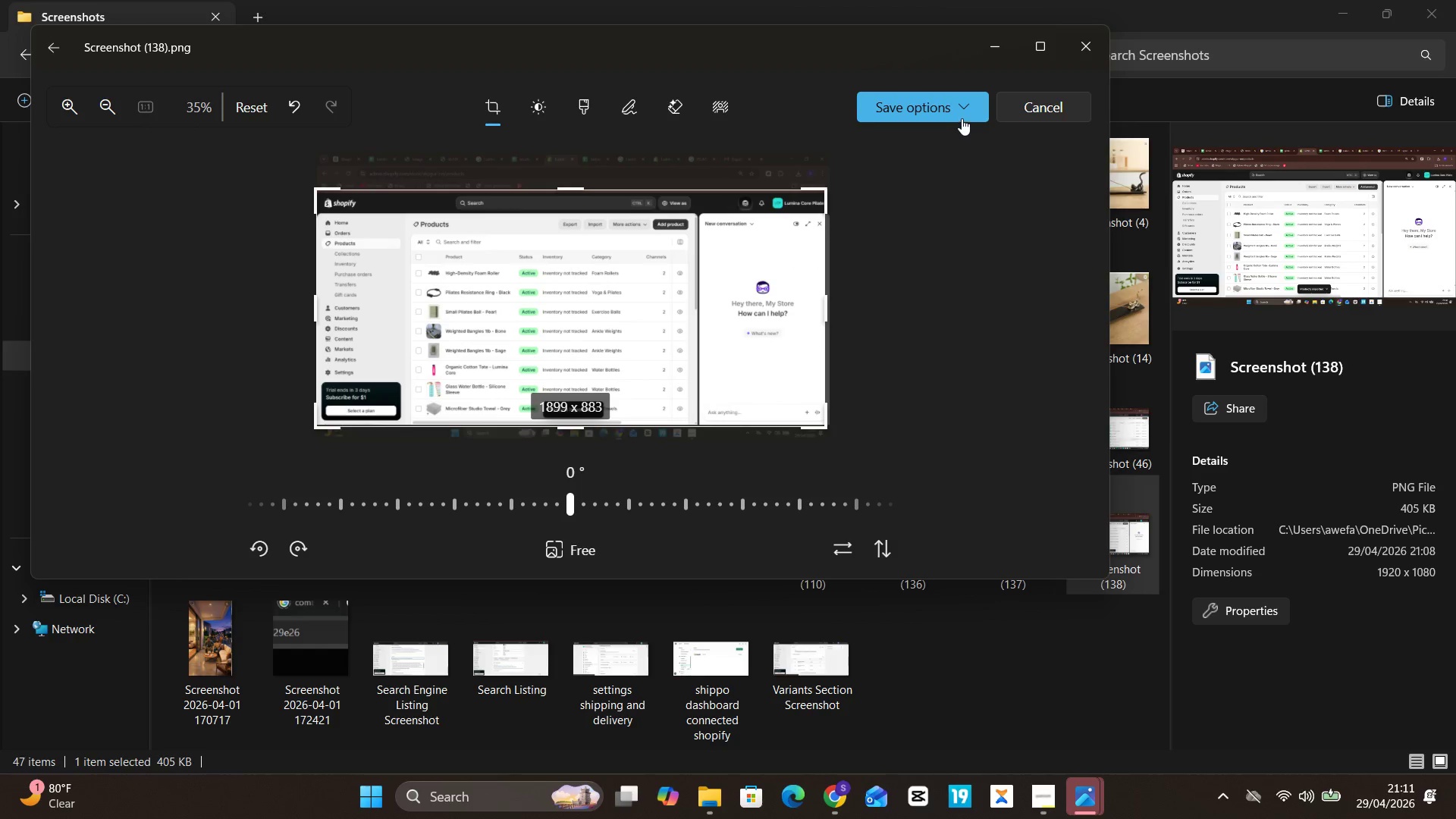 
left_click([962, 117])
 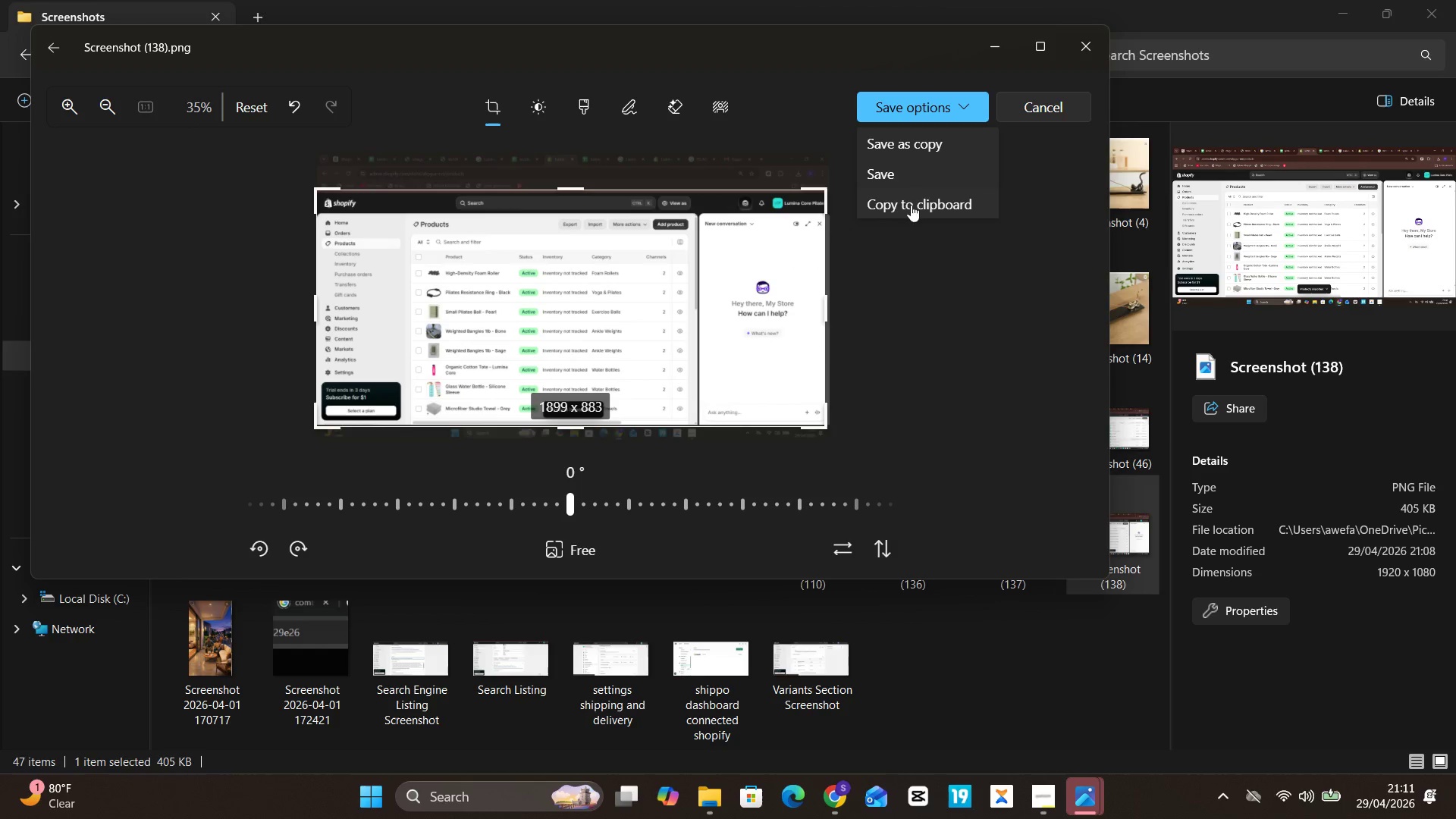 
left_click([890, 172])
 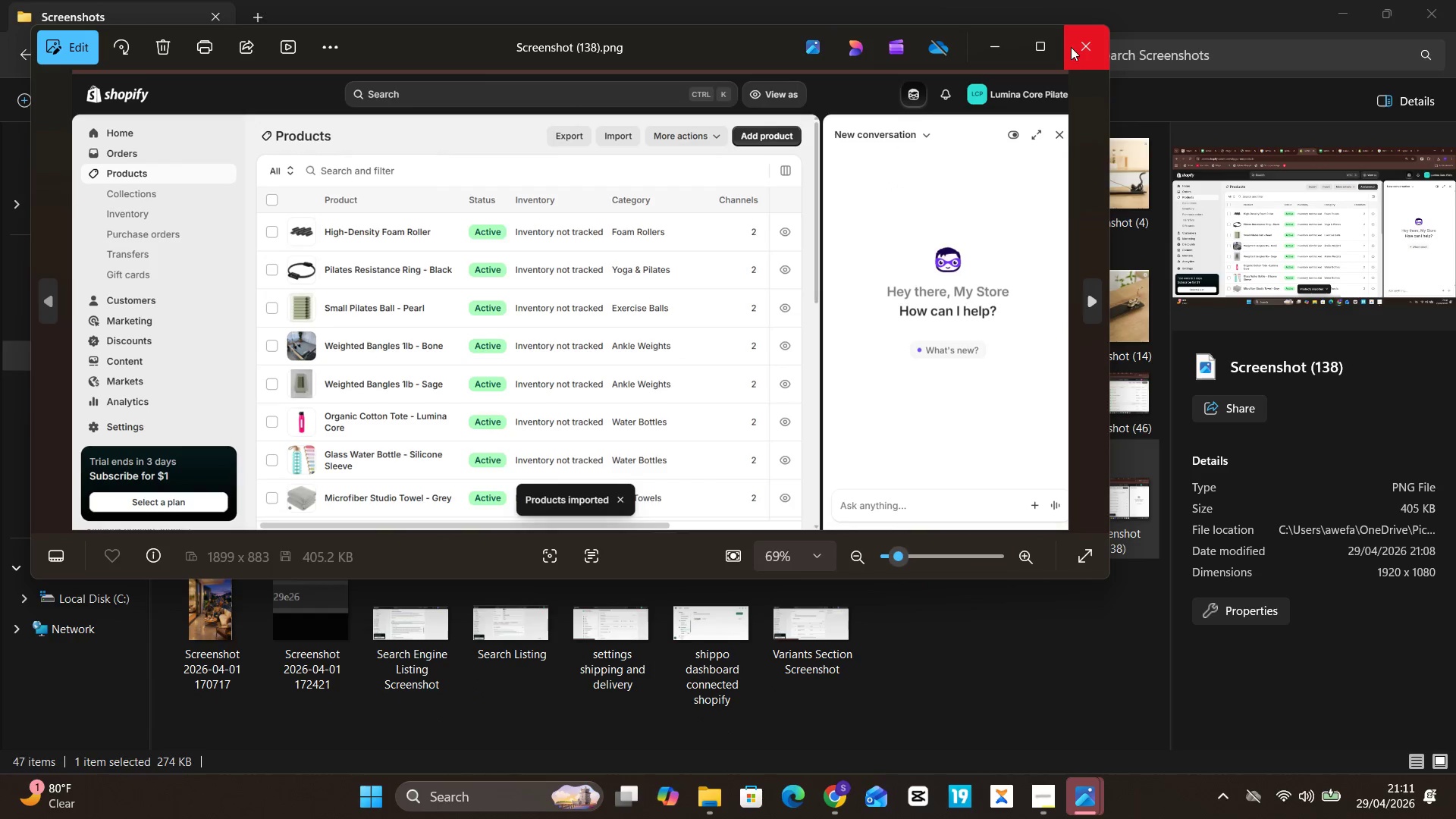 
left_click([1073, 46])
 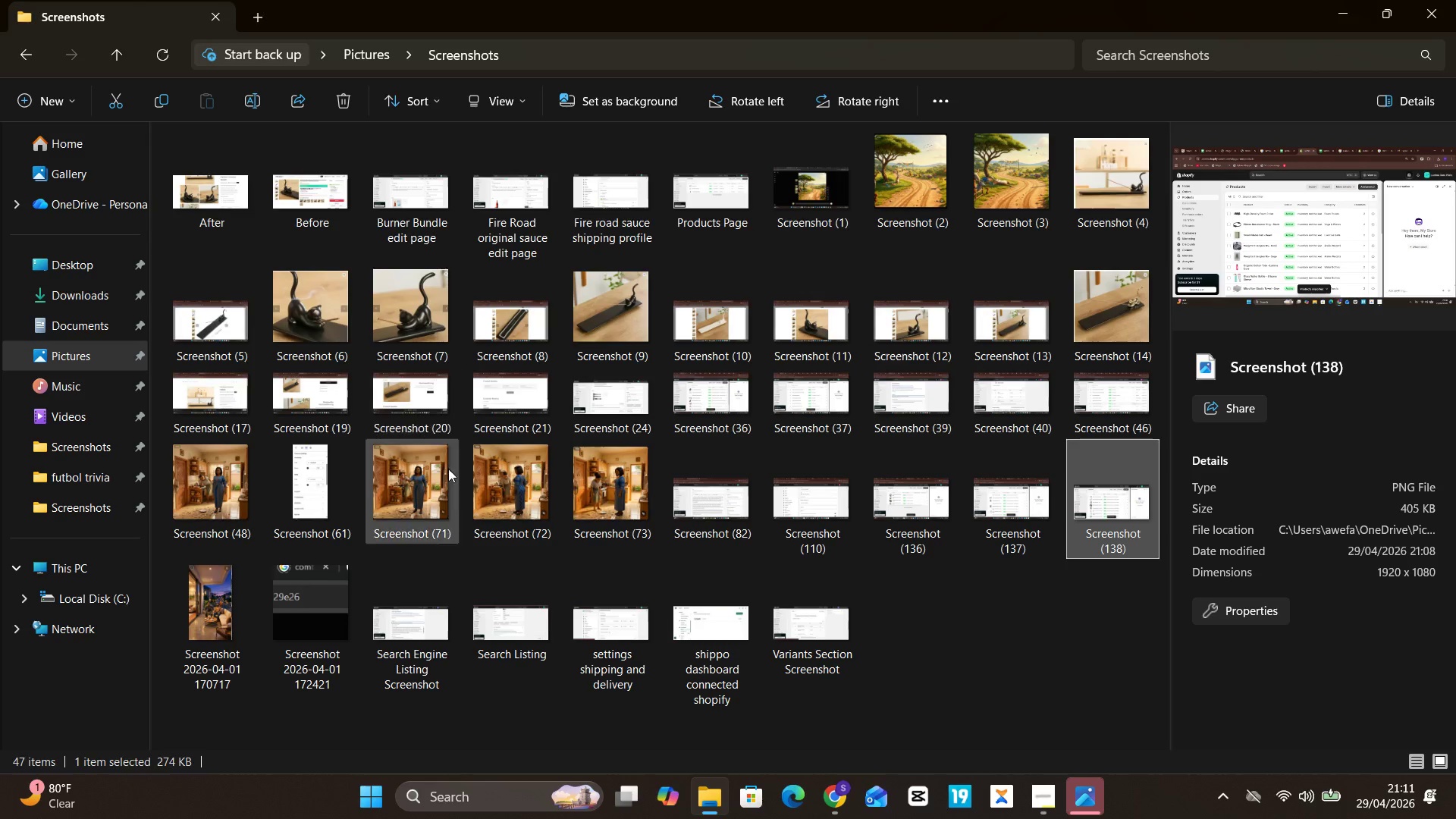 
mouse_move([608, 534])
 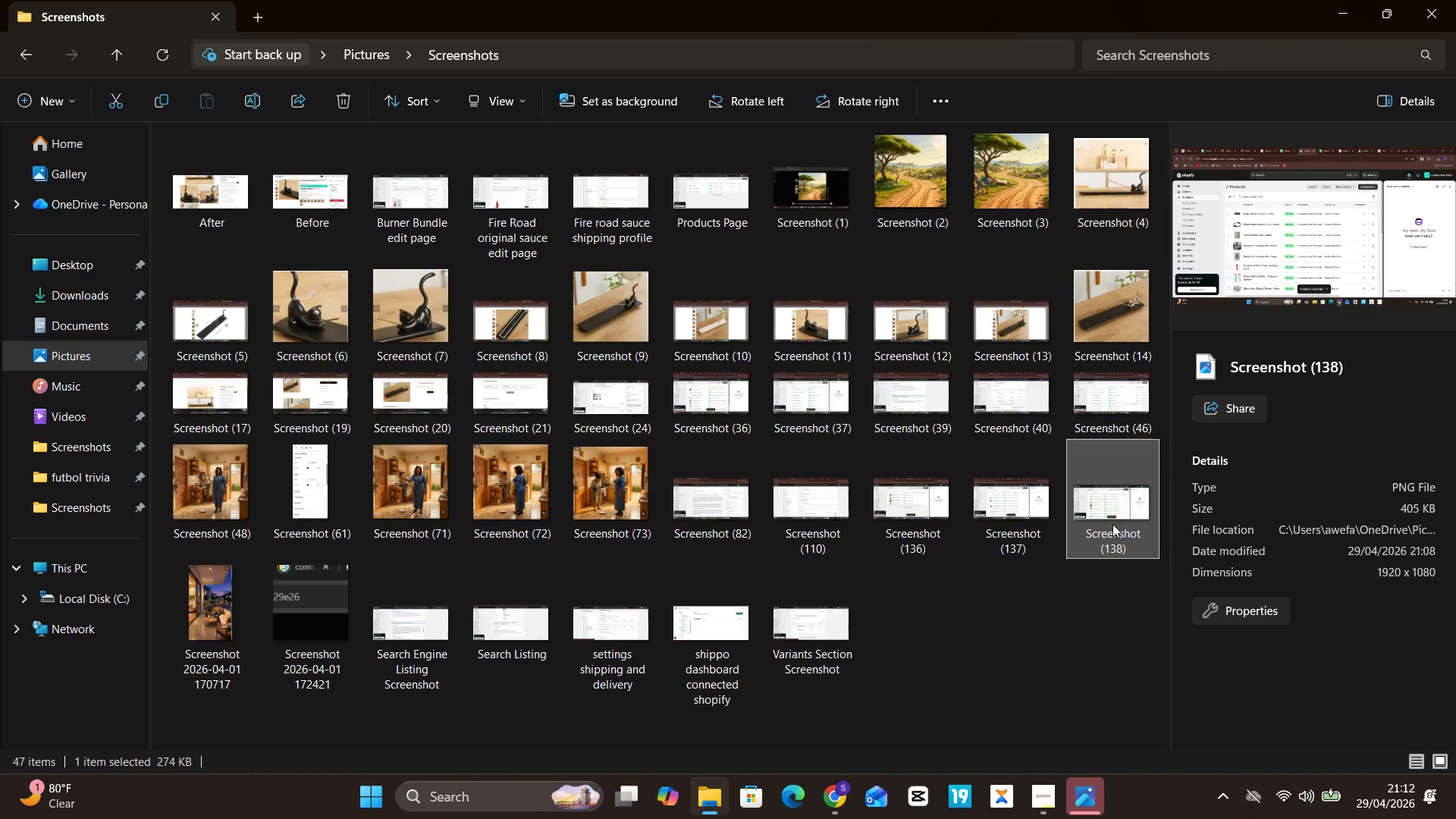 
left_click([1112, 524])
 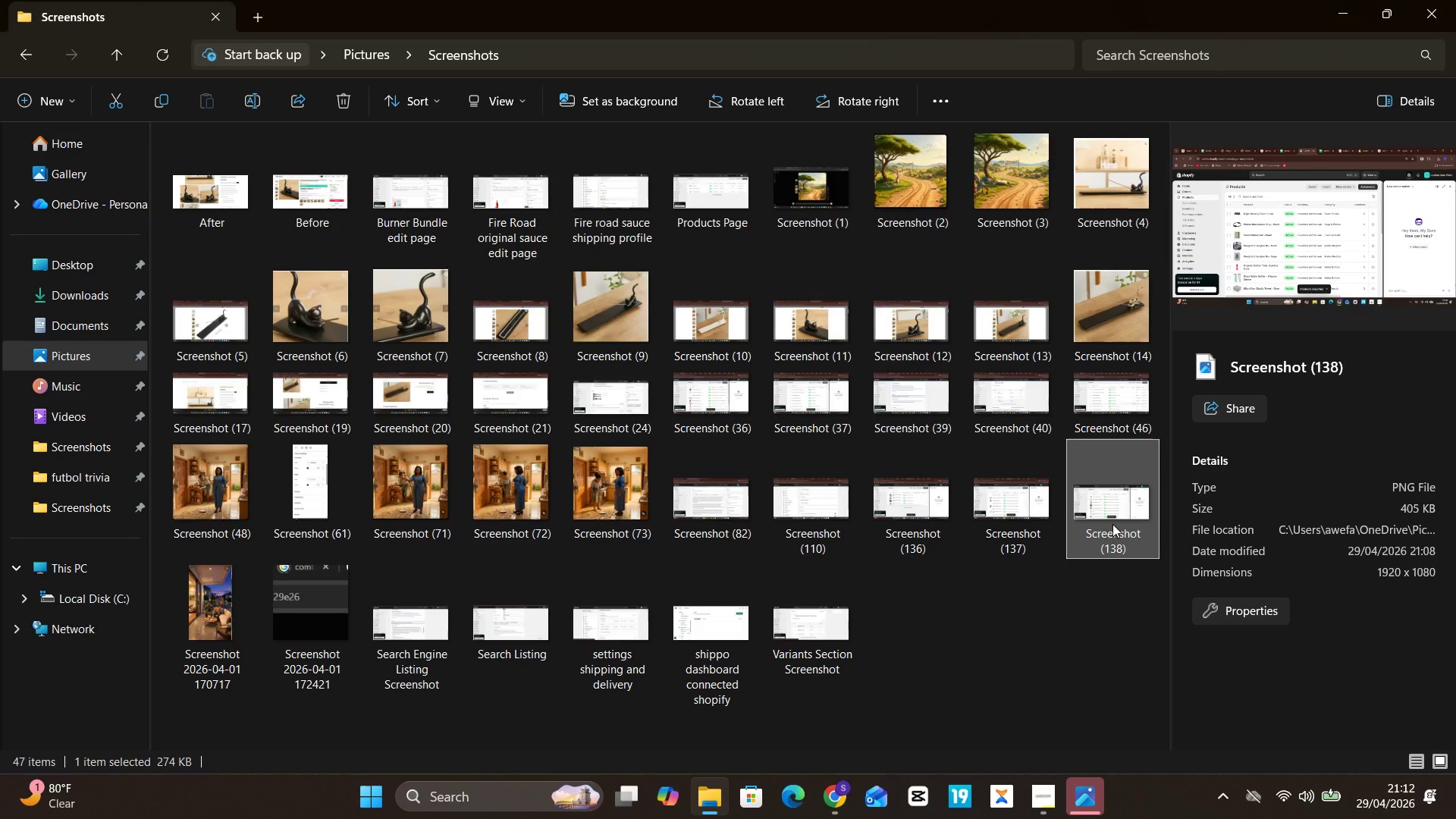 
right_click([1112, 524])
 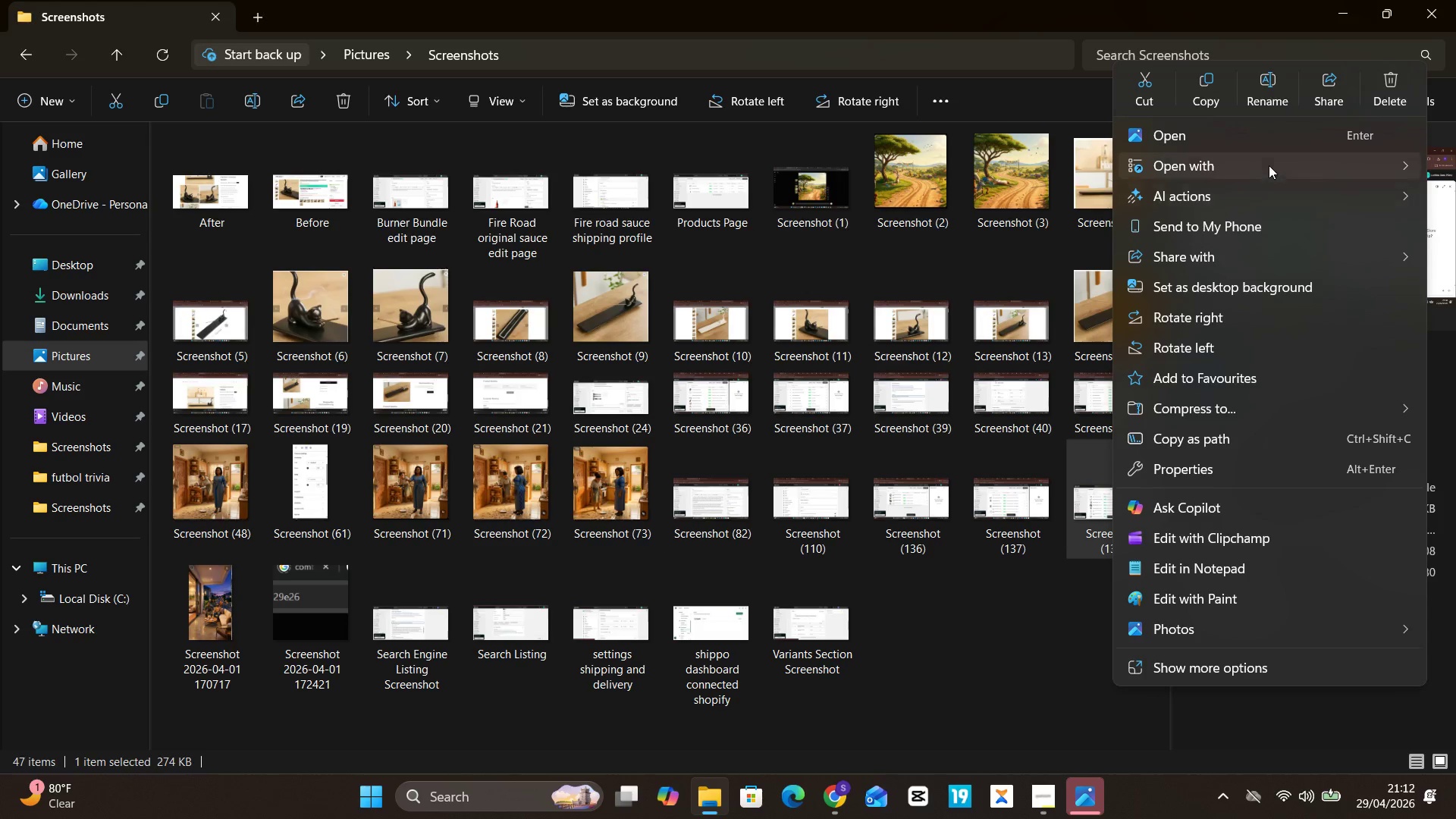 
left_click([1252, 101])
 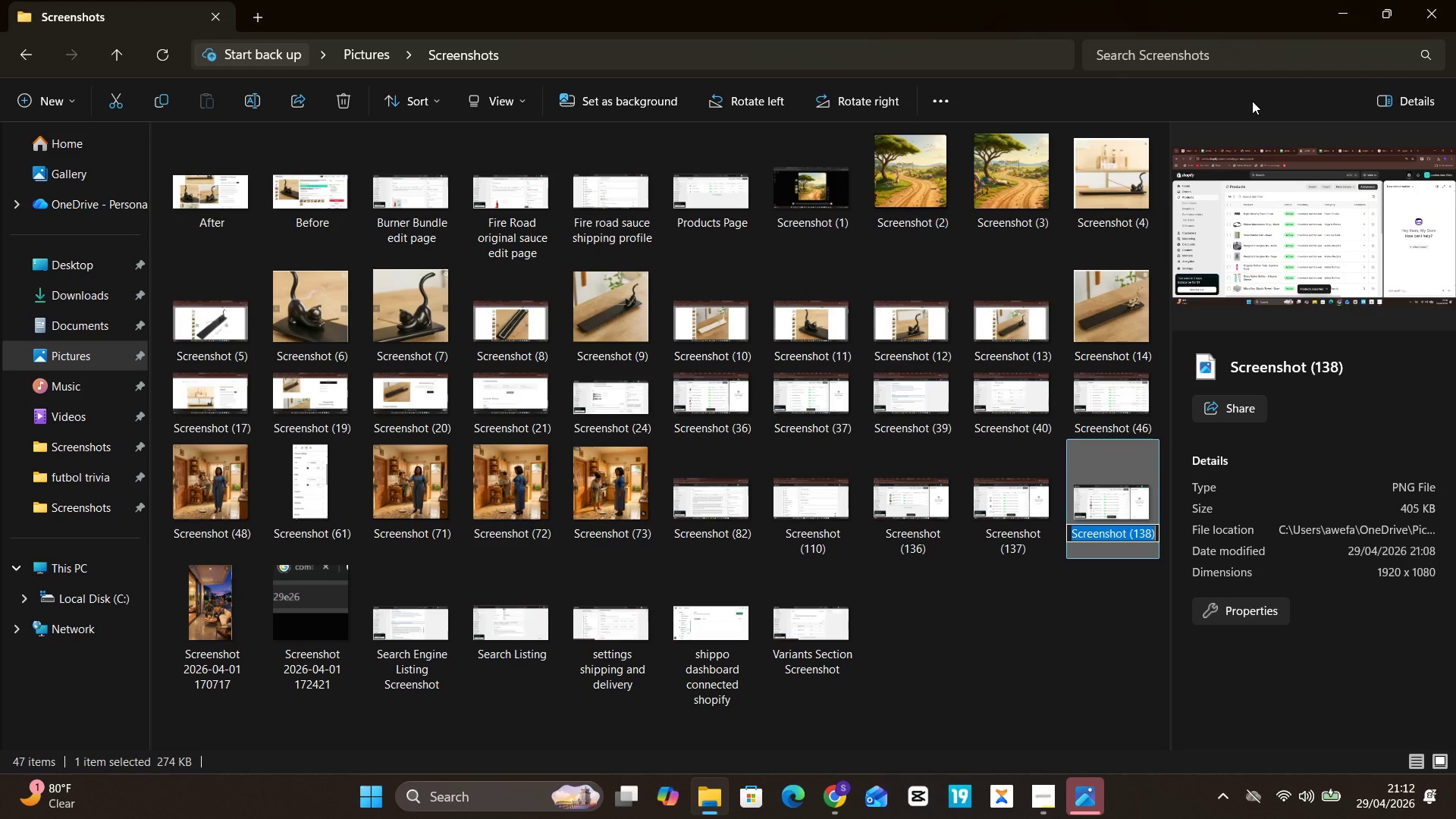 
key(Control+V)
 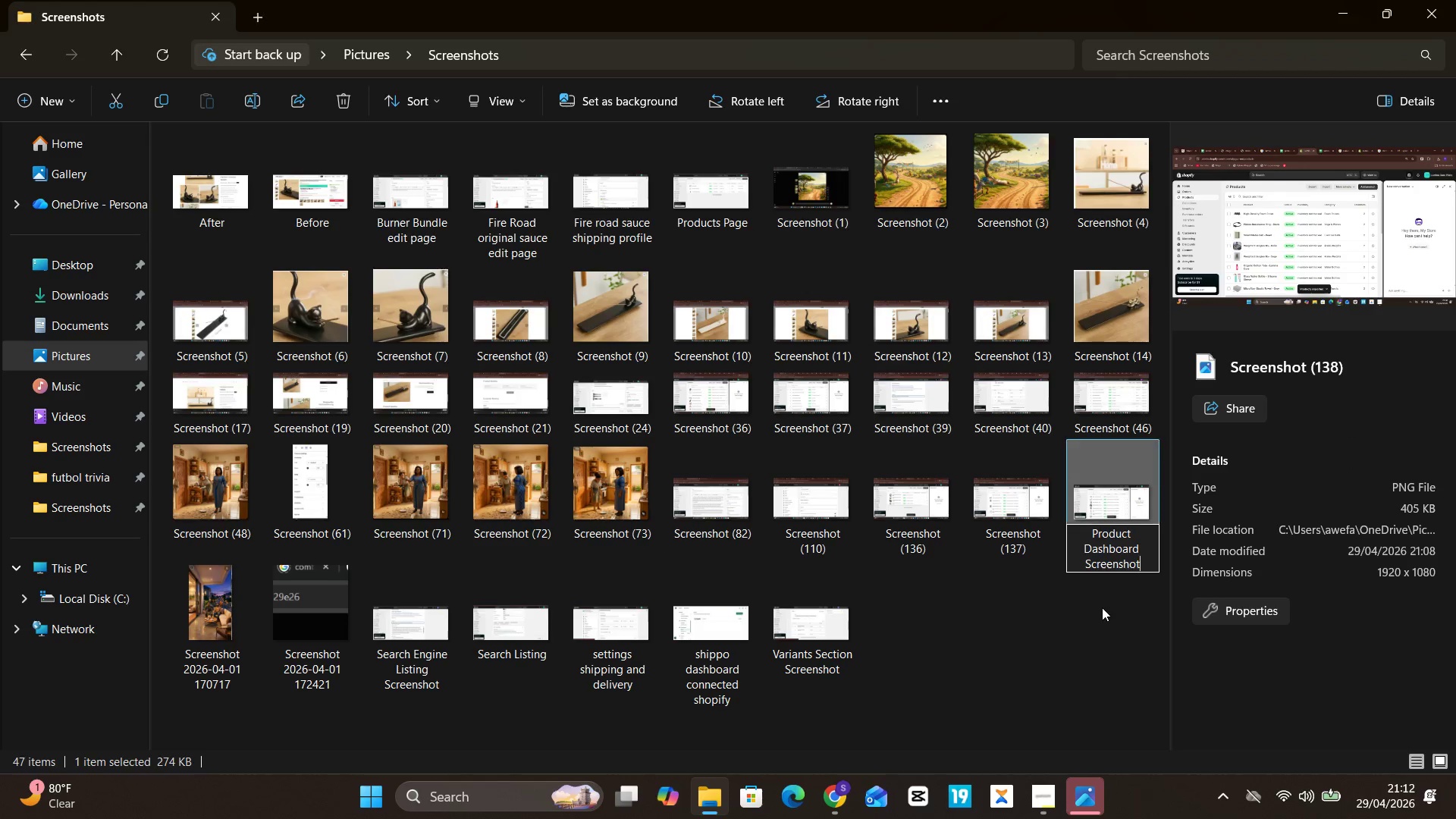 
left_click([1099, 658])
 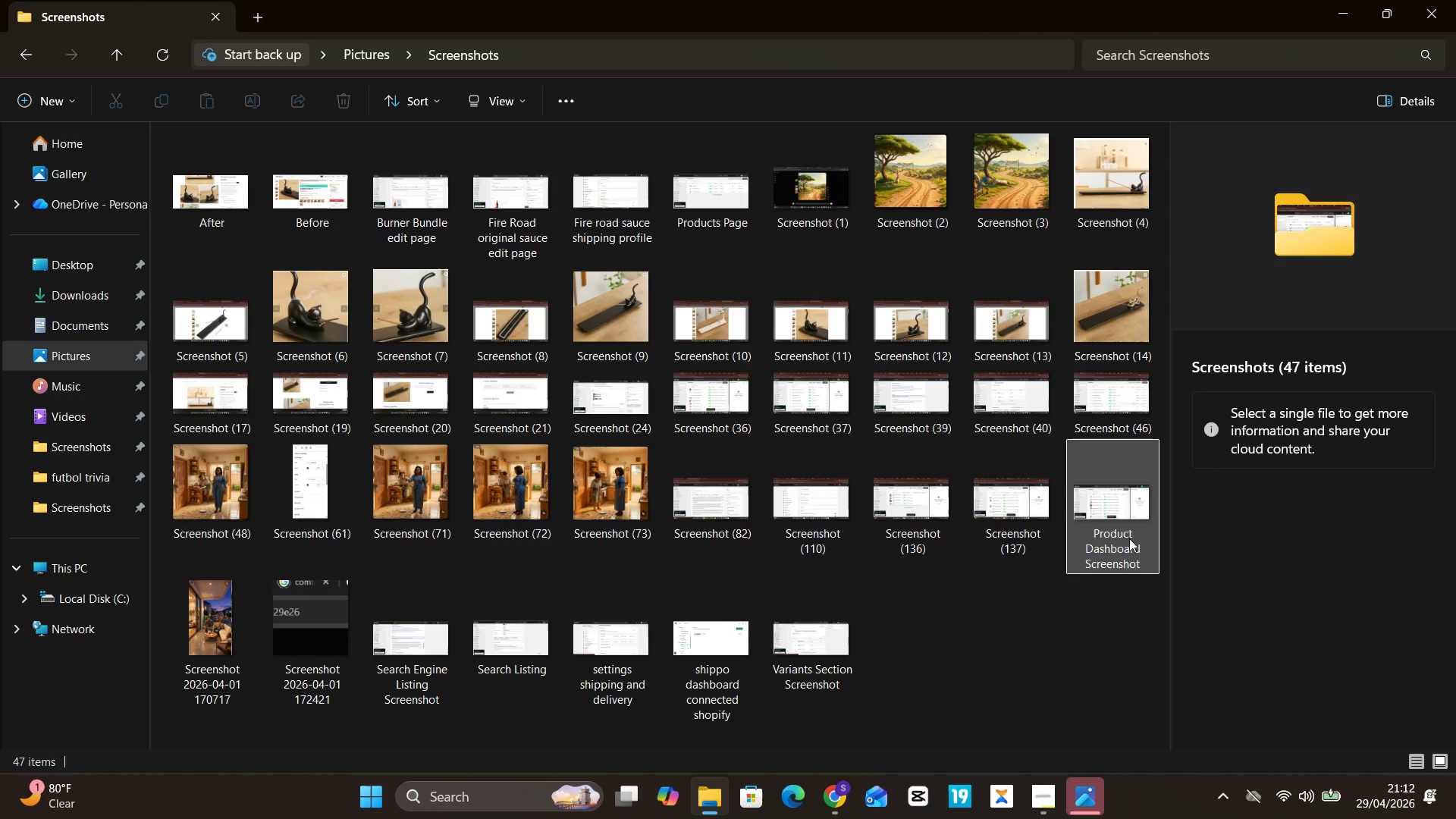 
left_click([1134, 522])
 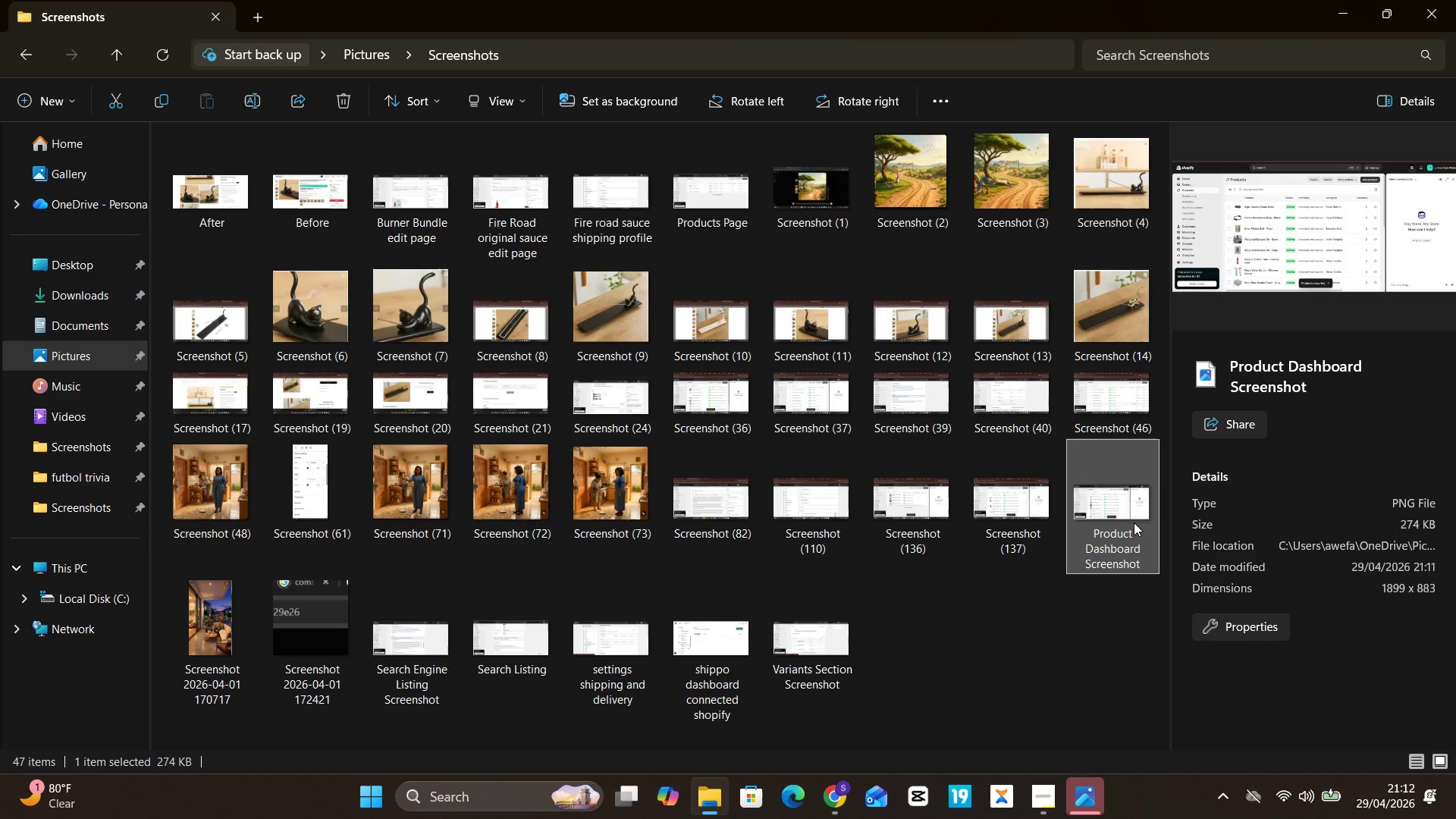 
key(Control+X)
 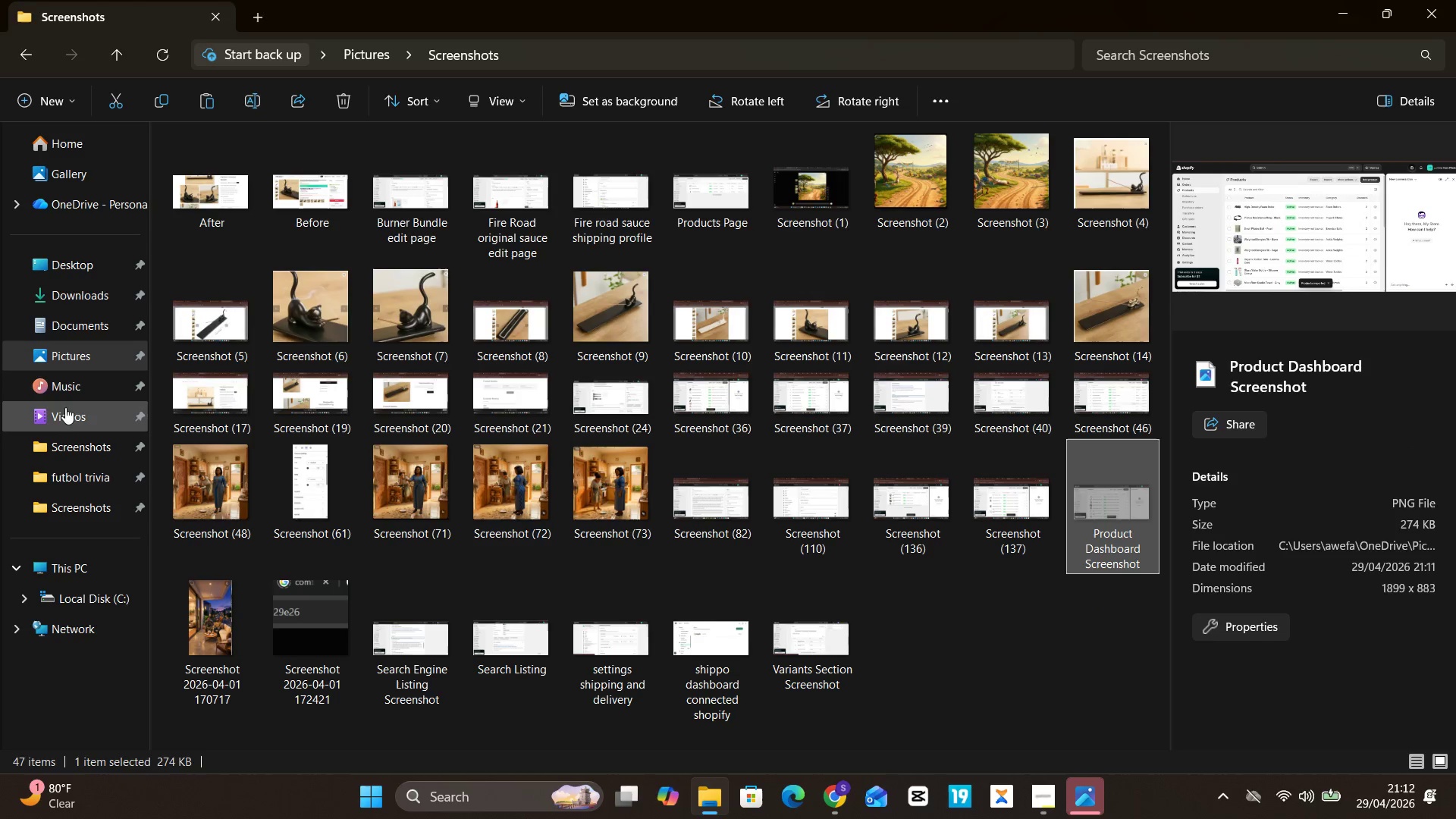 
left_click([83, 378])
 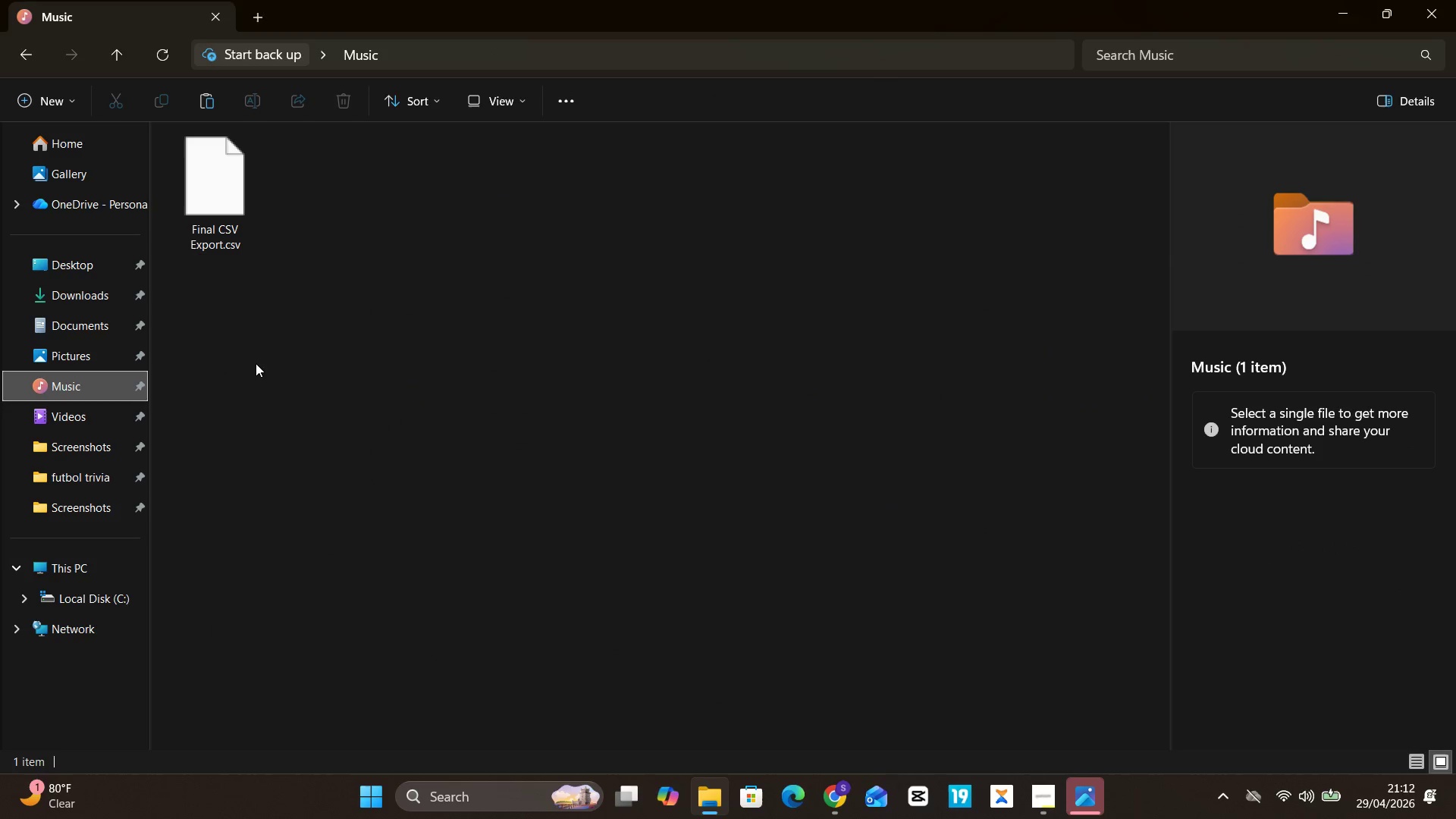 
key(Control+V)
 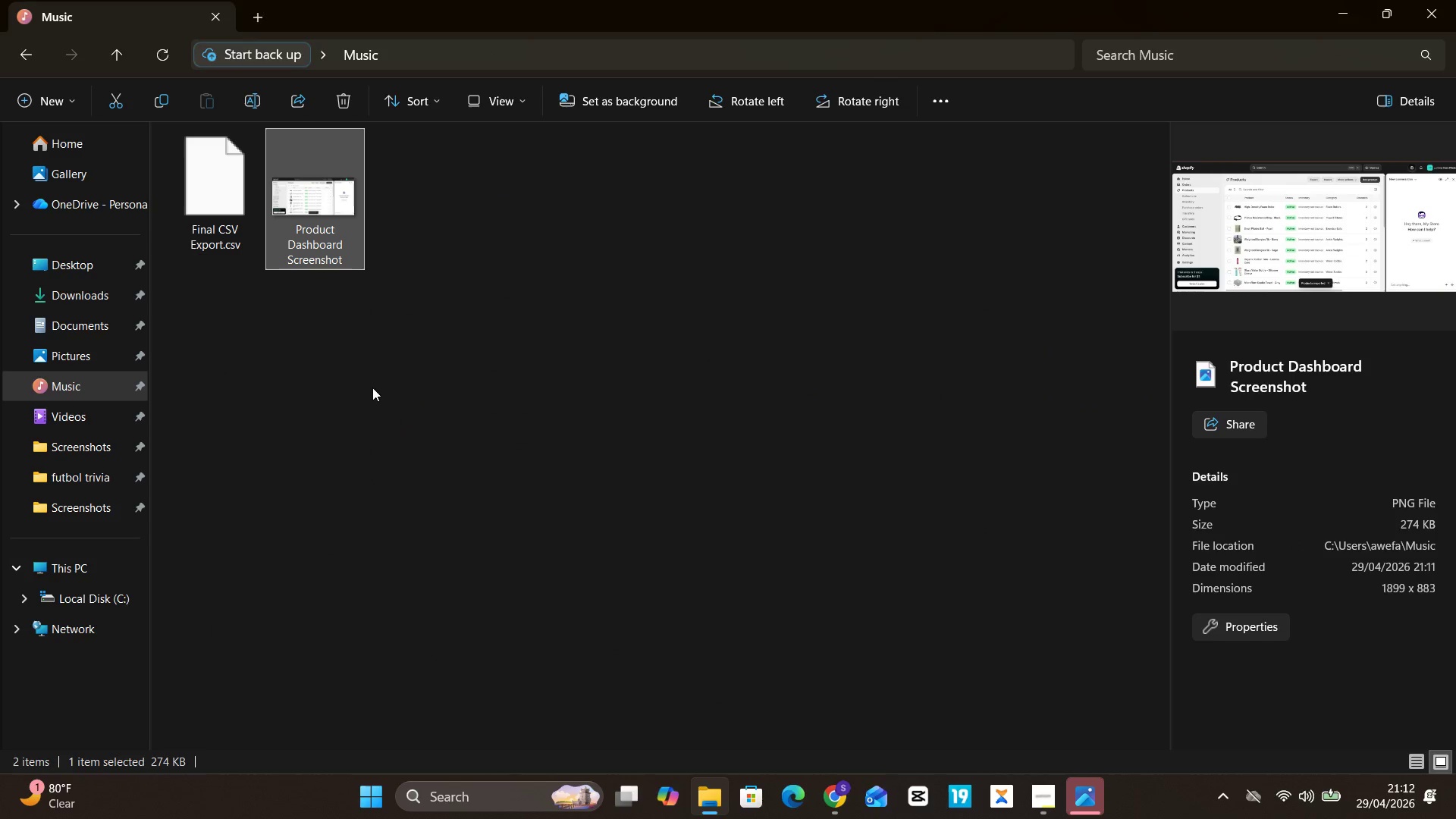 
left_click([372, 388])
 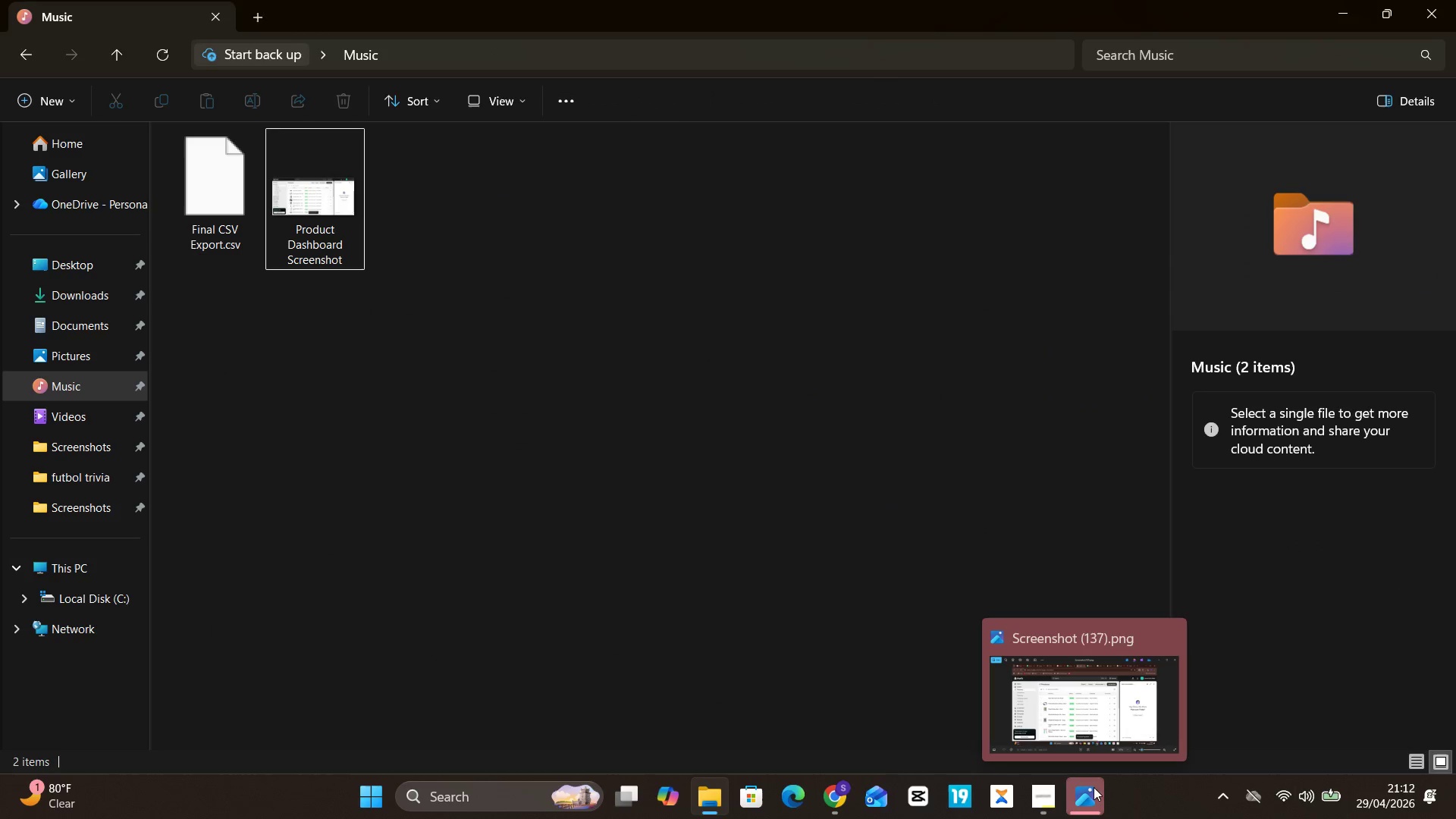 
left_click([1173, 629])
 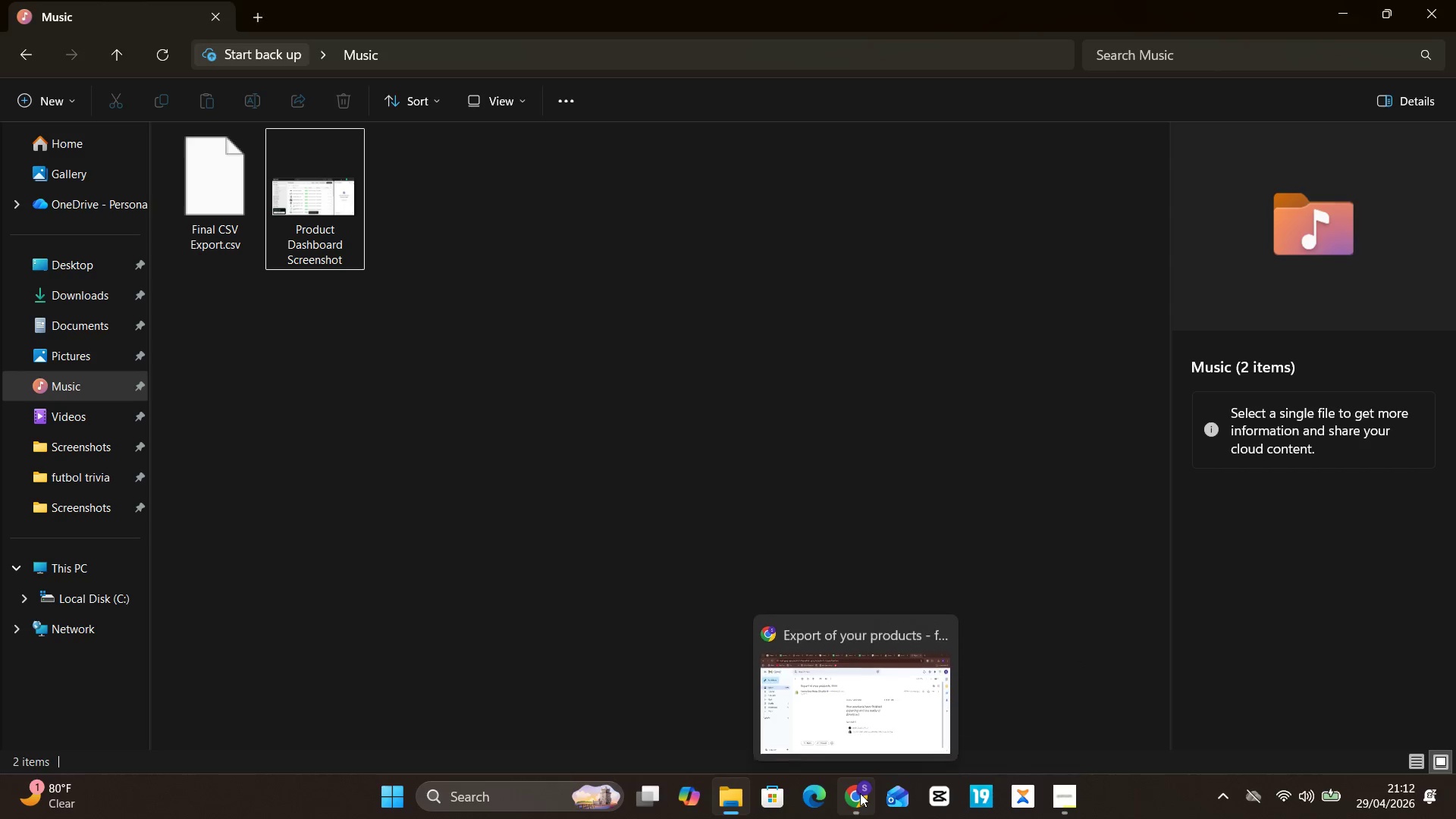 
left_click([872, 721])
 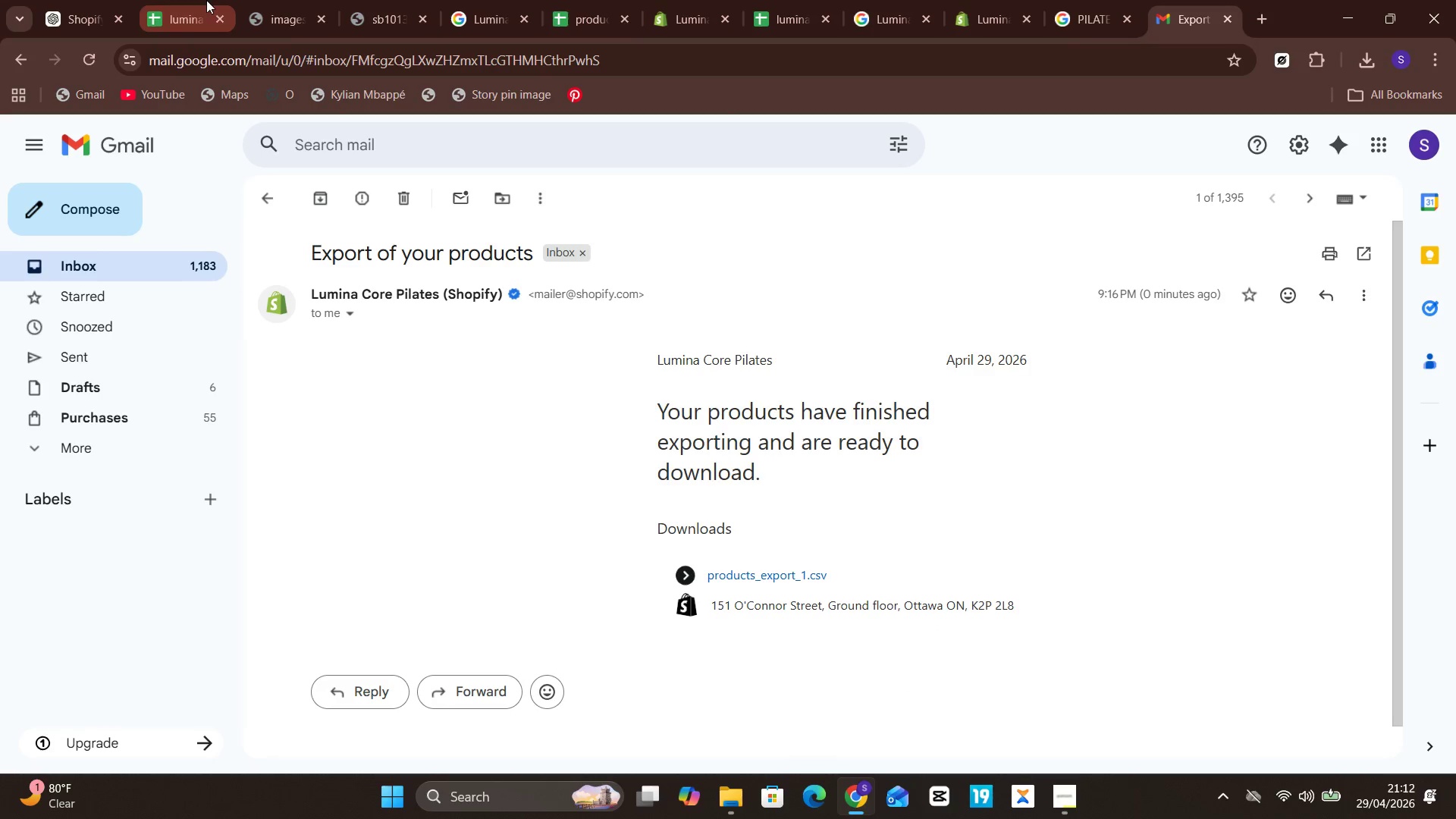 
left_click([982, 0])
 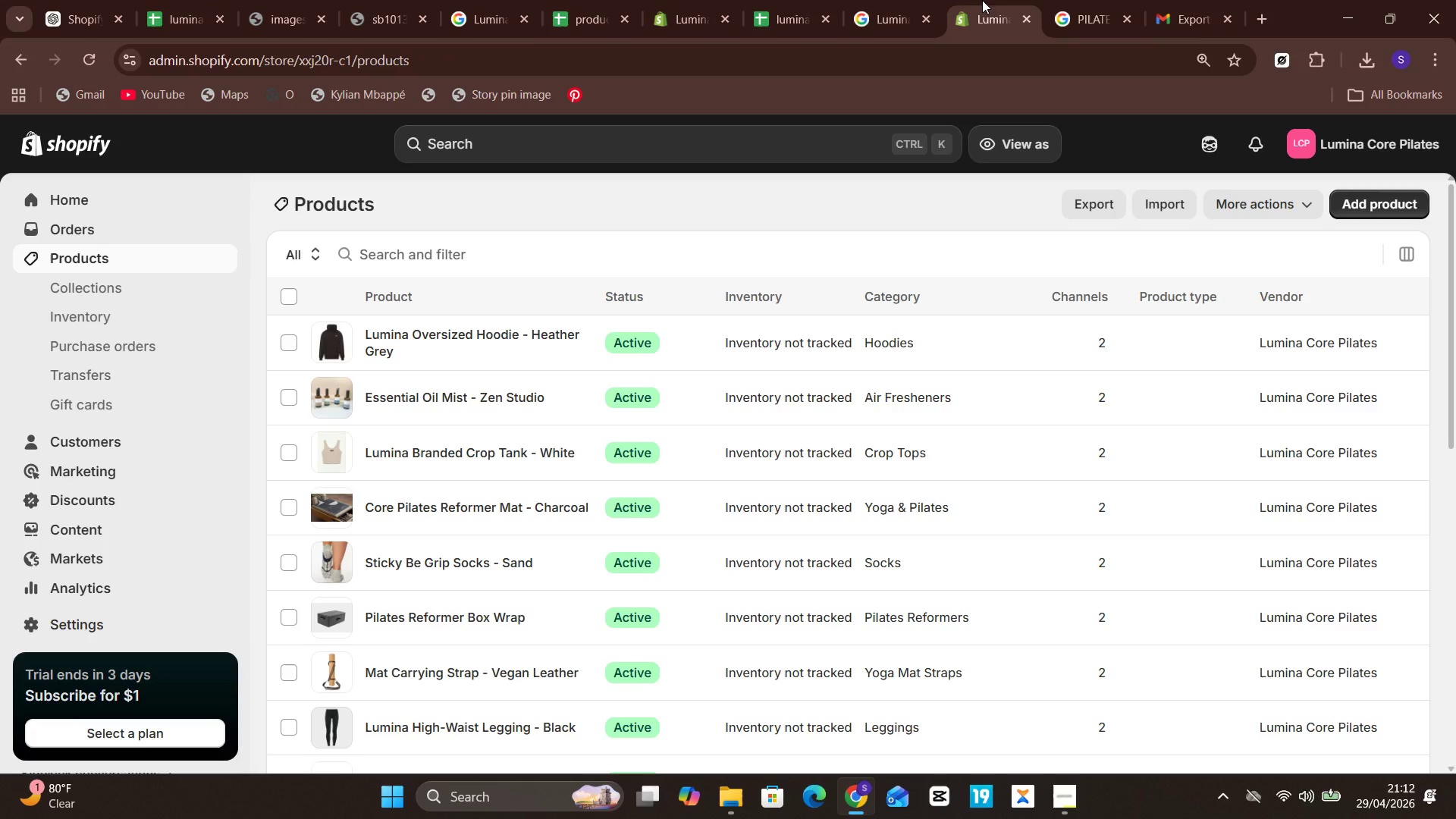 
wait(10.19)
 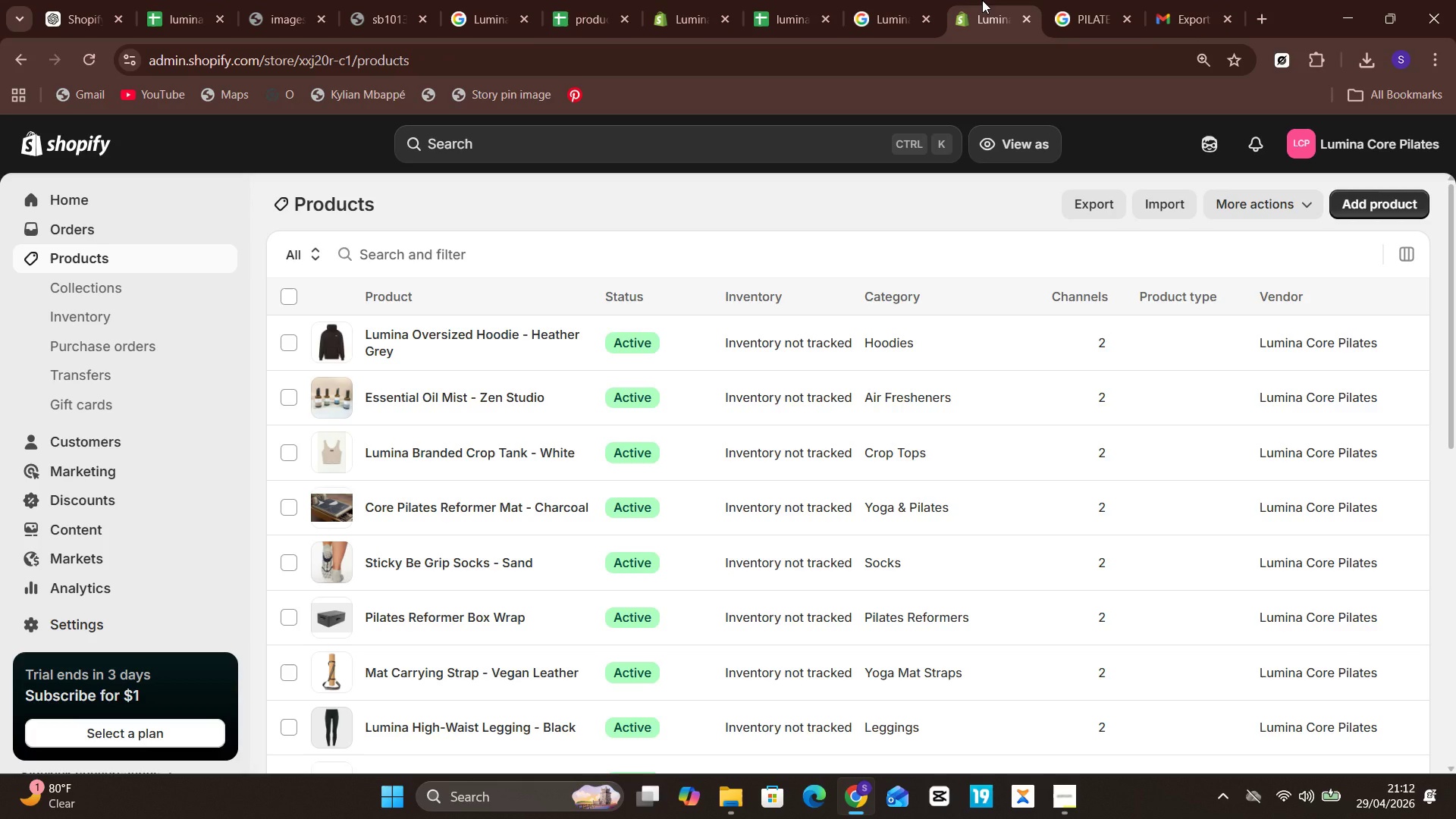 
left_click([115, 300])
 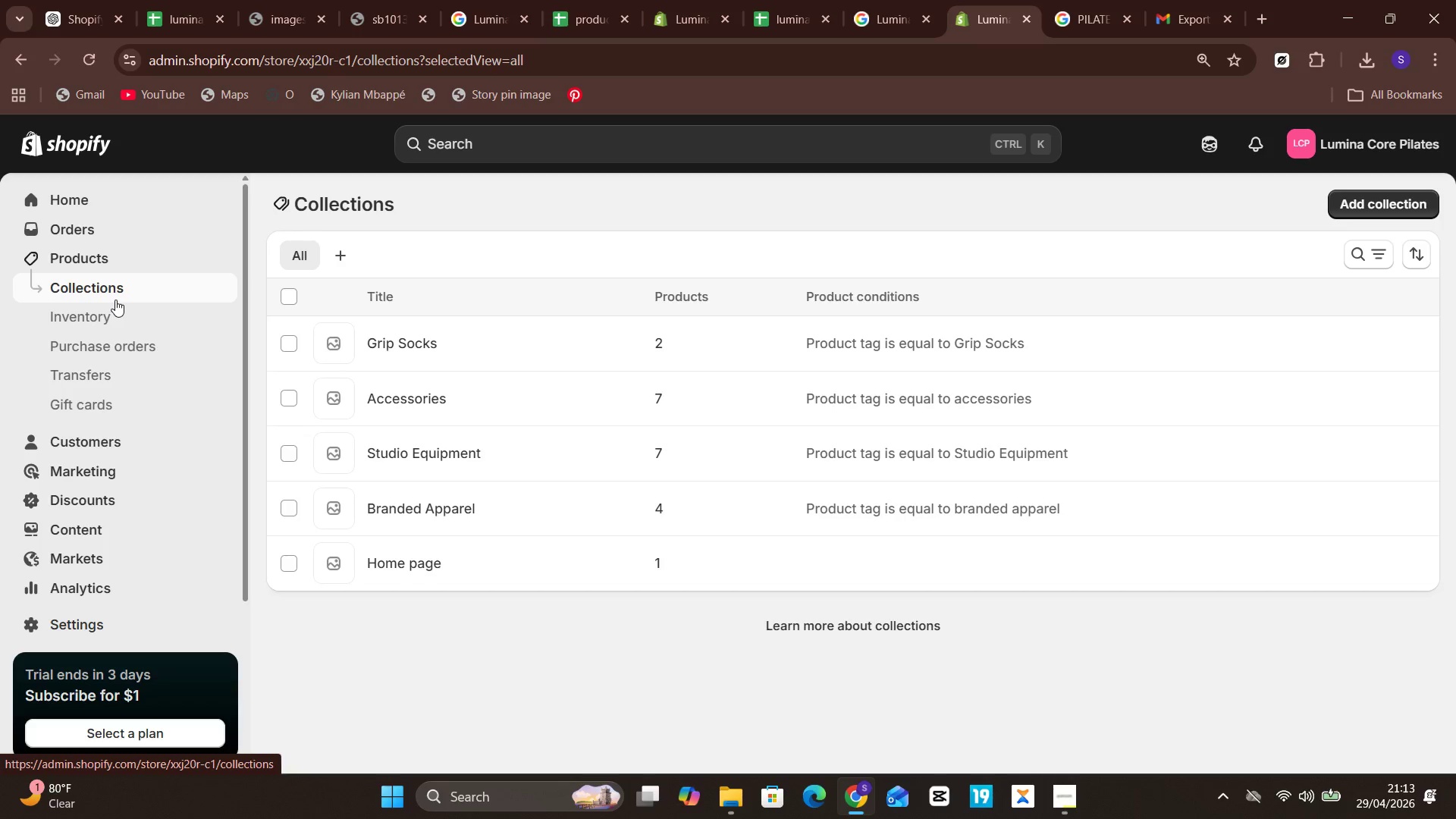 
wait(36.51)
 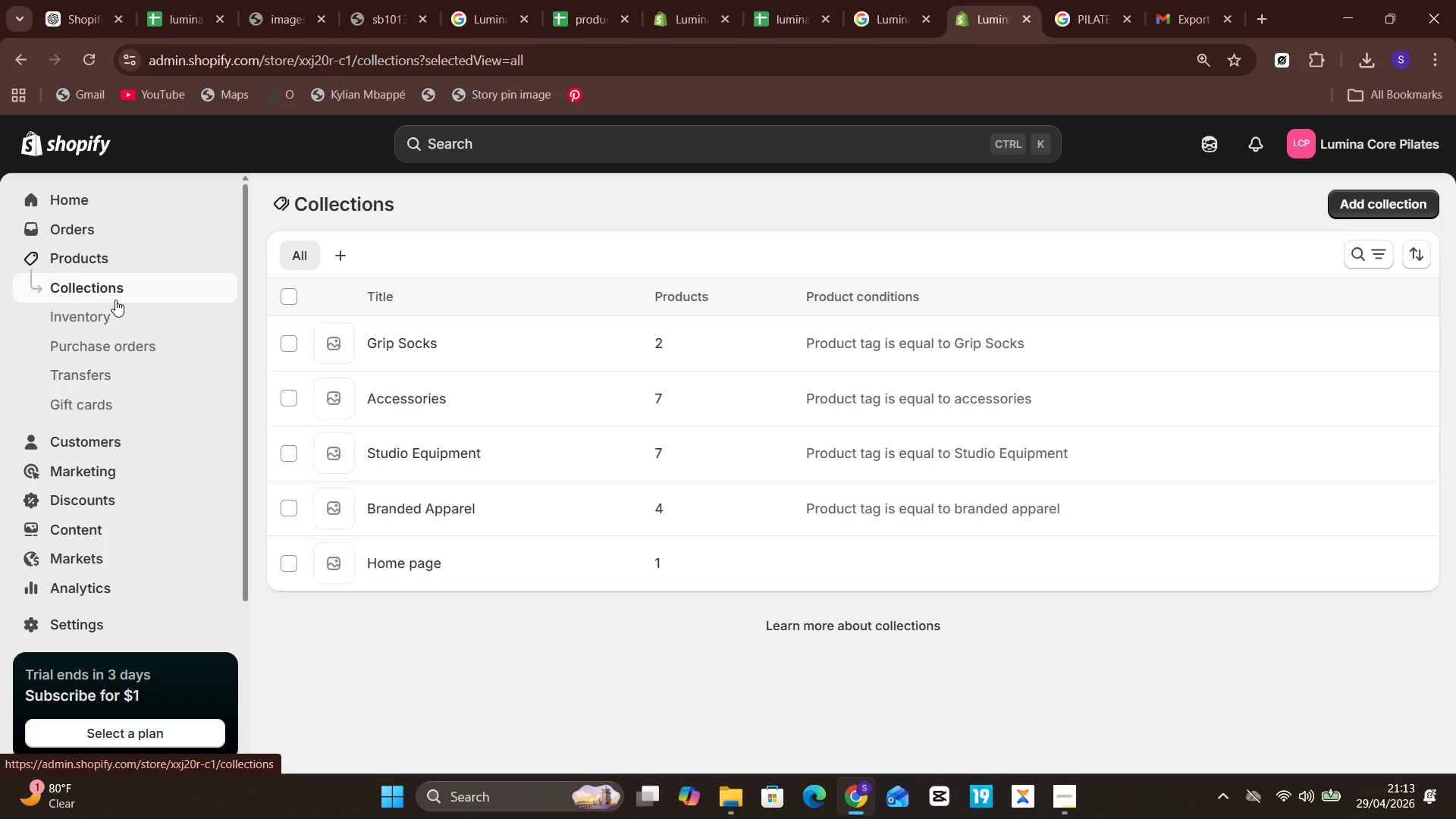 
left_click([1132, 704])